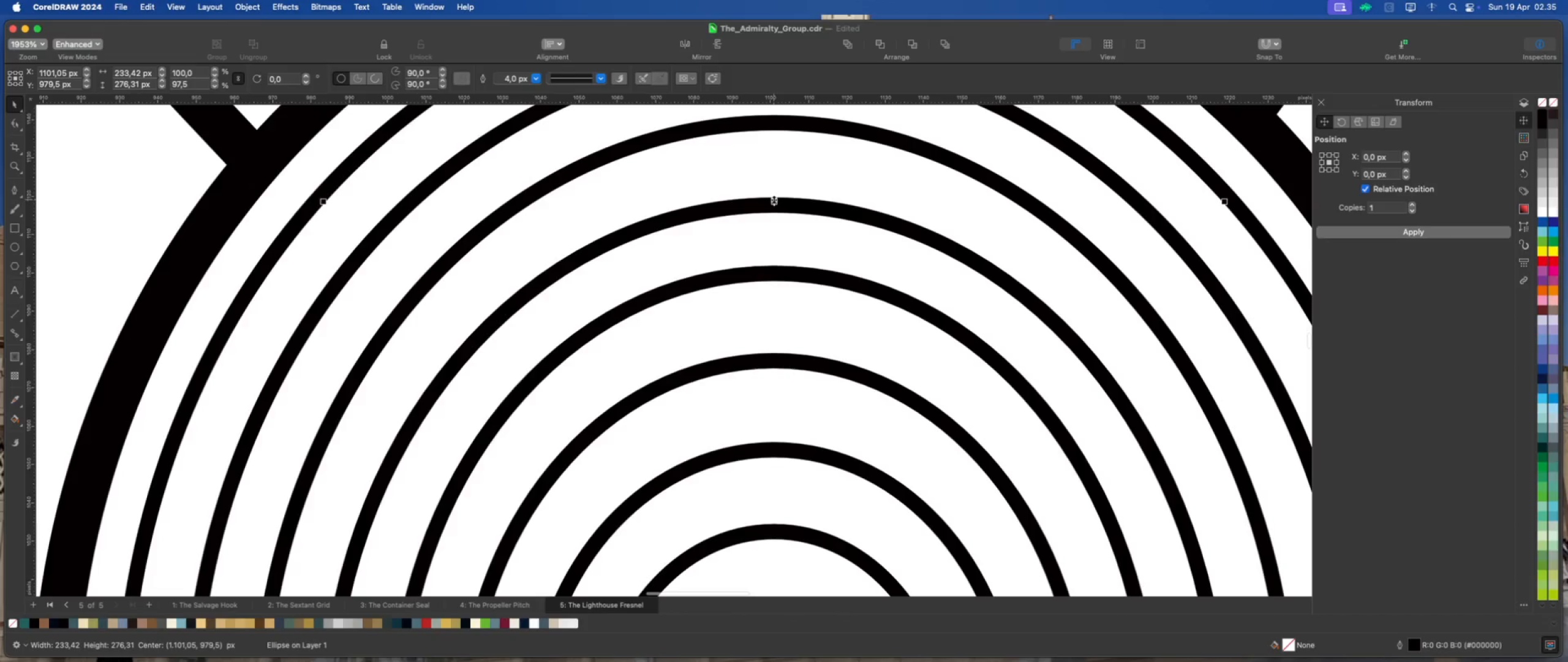 
left_click_drag(start_coordinate=[774, 199], to_coordinate=[776, 192])
 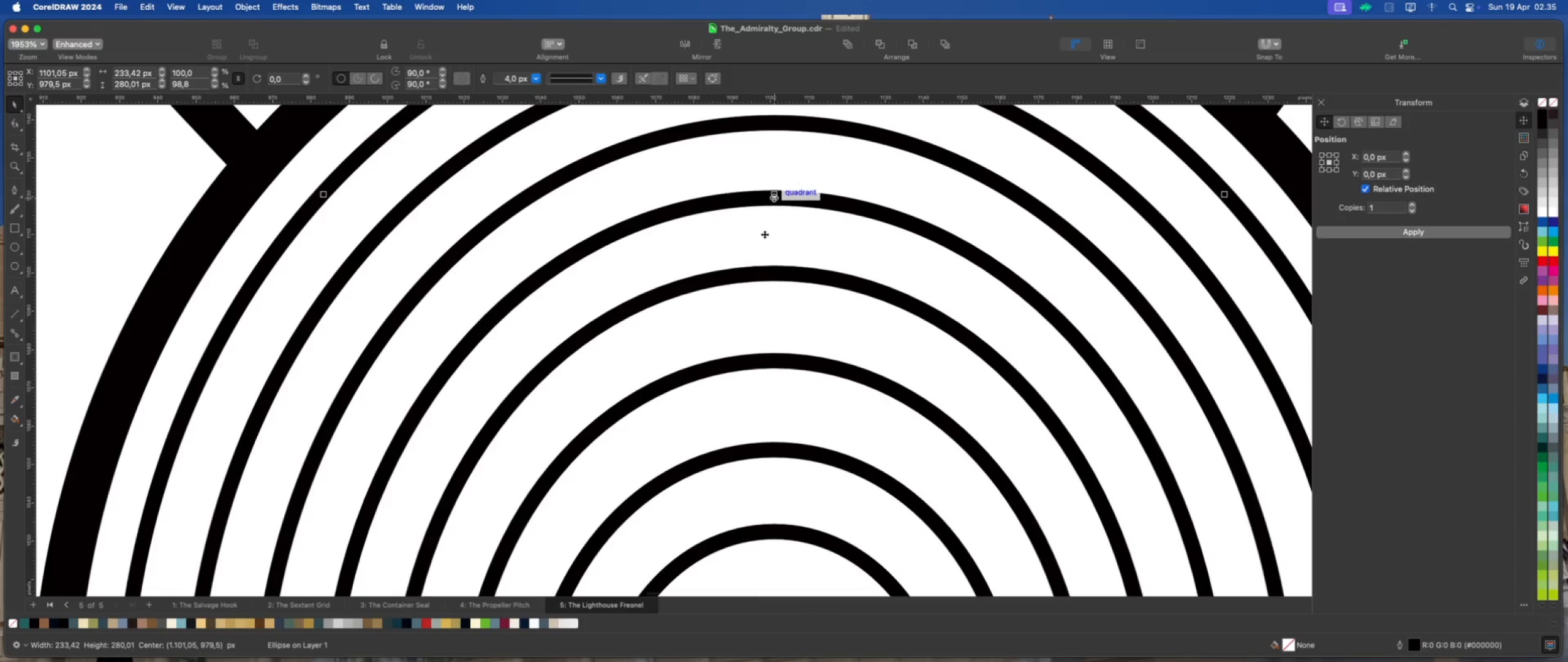 
hold_key(key=ShiftLeft, duration=0.93)
 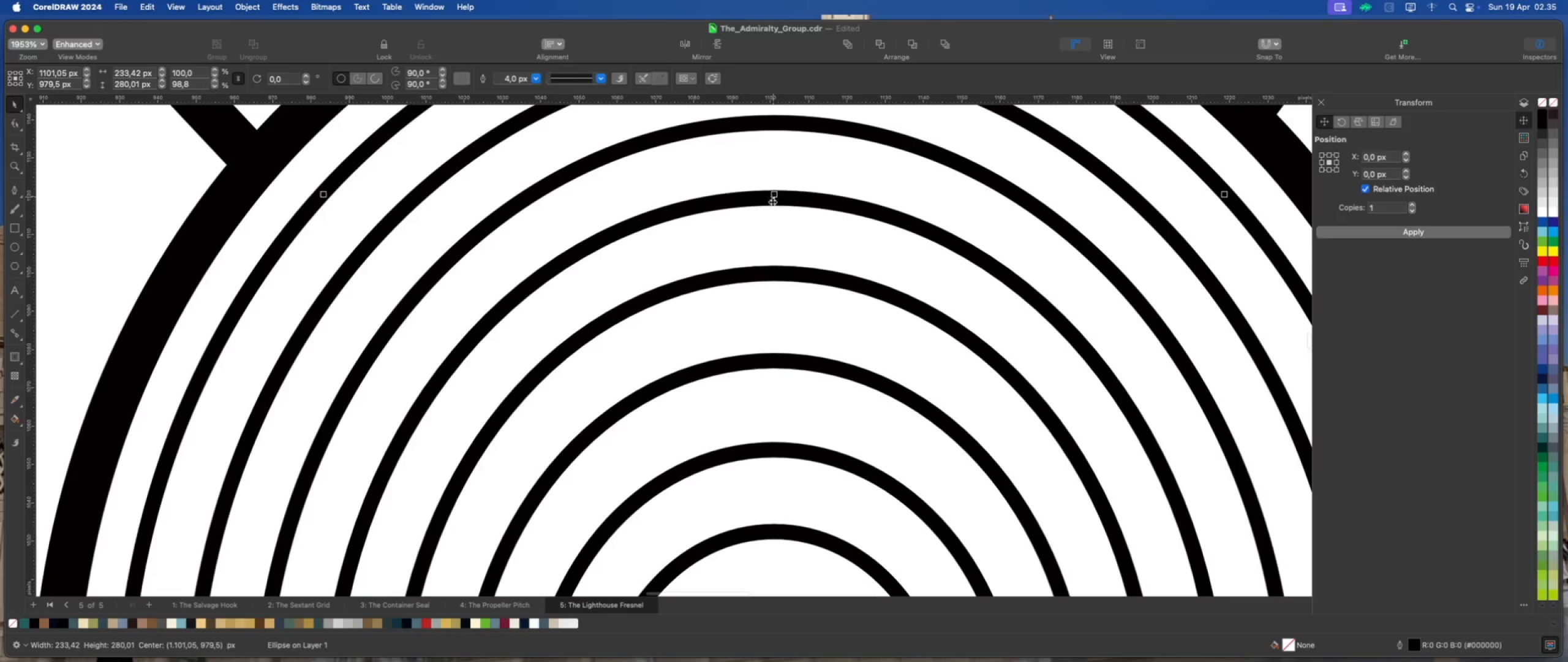 
scroll: coordinate [762, 239], scroll_direction: down, amount: 9.0
 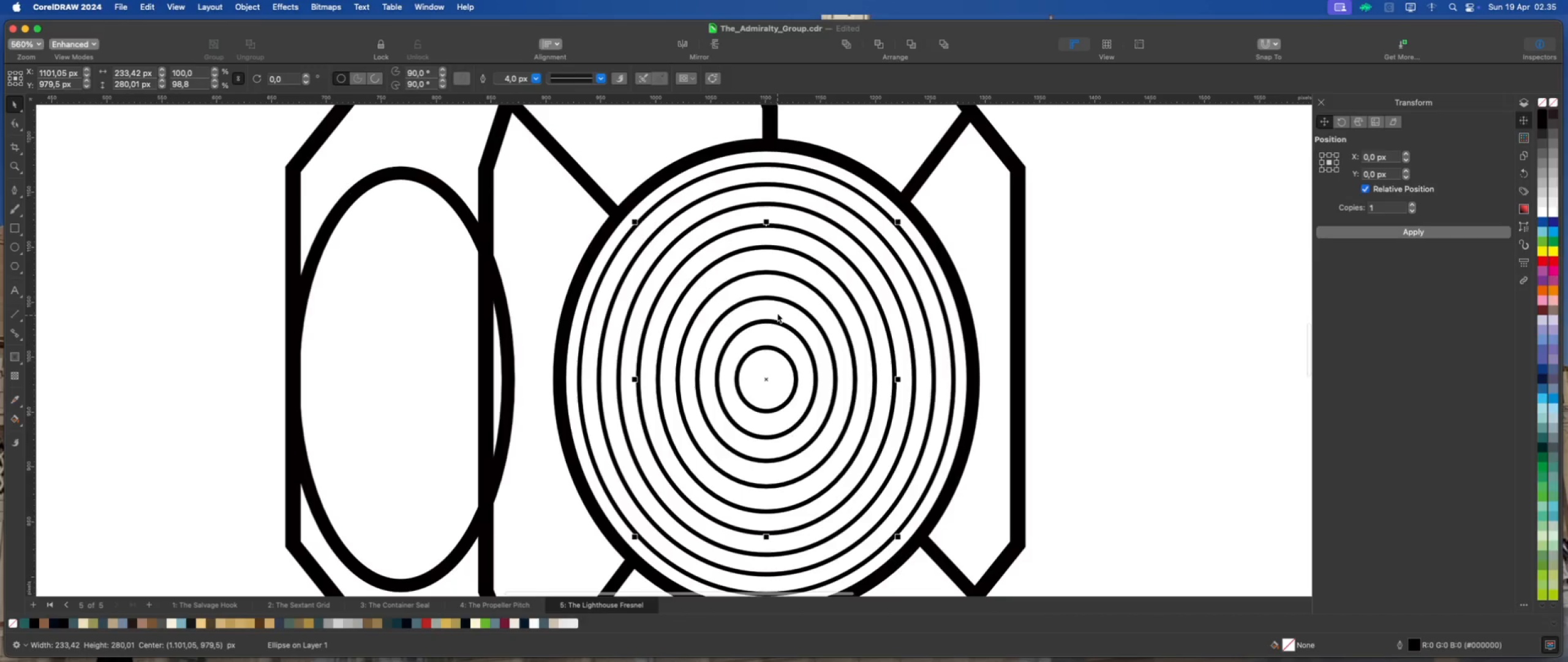 
left_click([777, 309])
 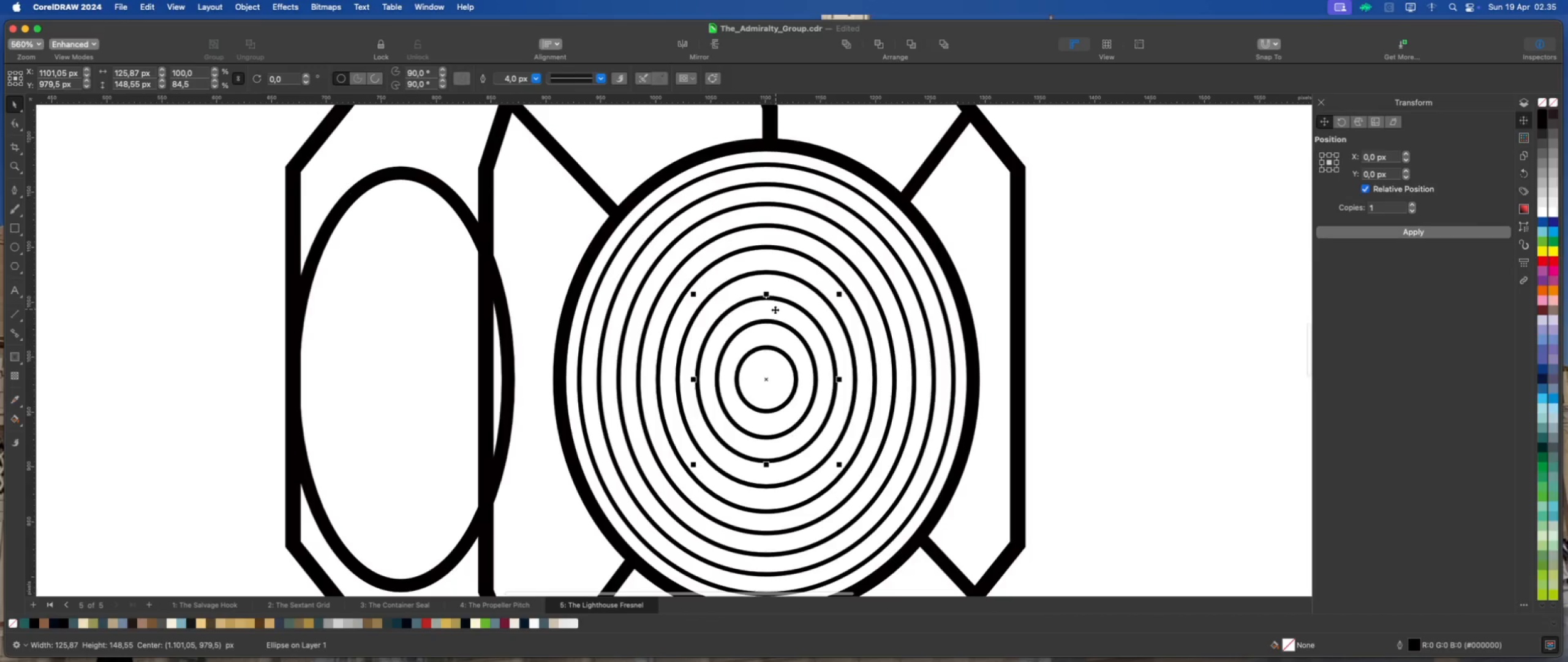 
scroll: coordinate [764, 303], scroll_direction: up, amount: 3.0
 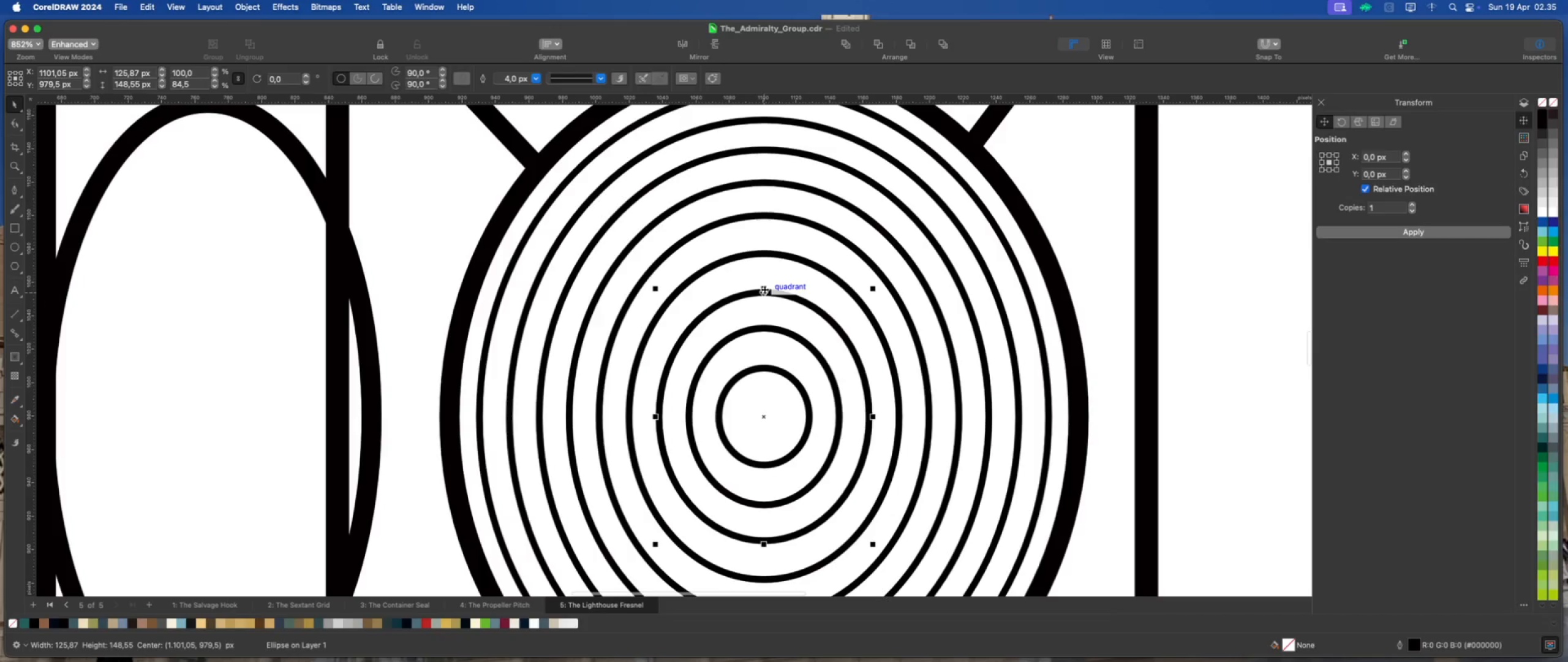 
left_click_drag(start_coordinate=[763, 287], to_coordinate=[764, 284])
 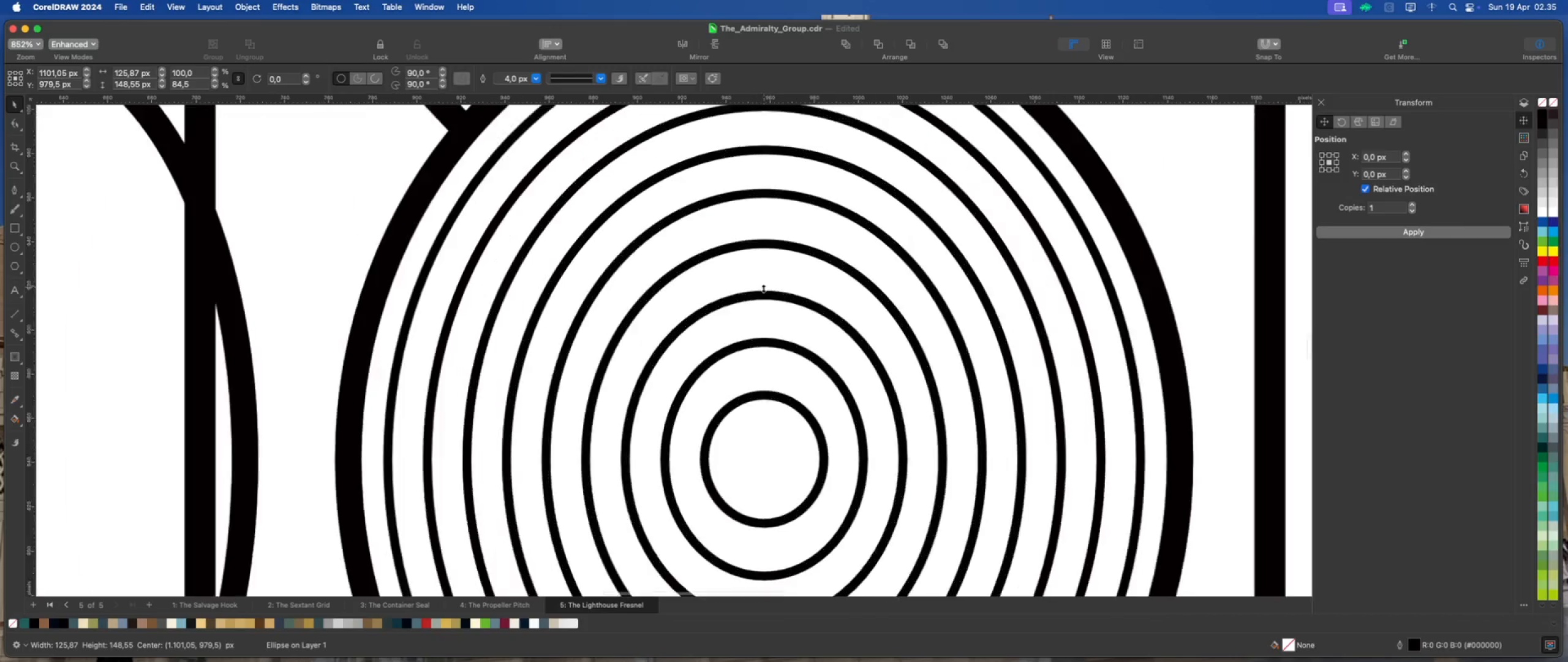 
hold_key(key=ShiftLeft, duration=1.21)
 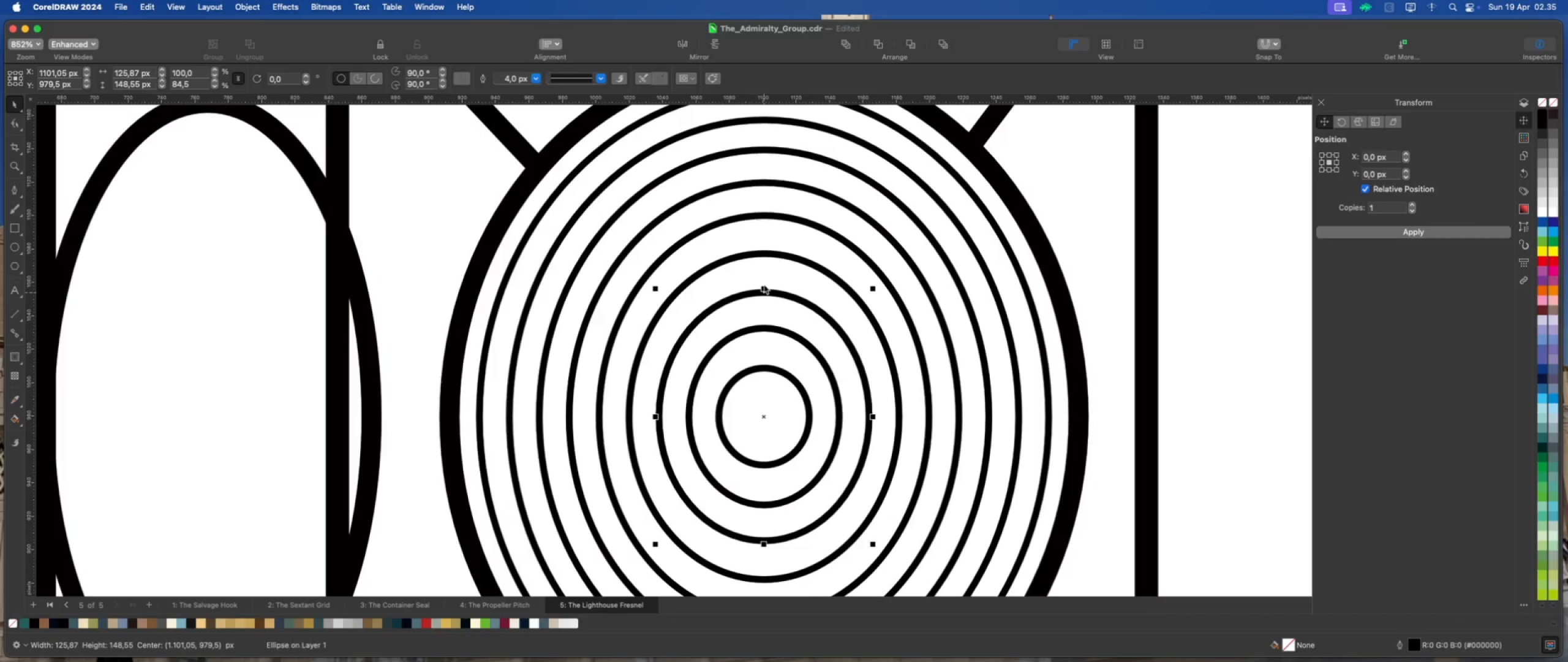 
scroll: coordinate [763, 291], scroll_direction: up, amount: 3.0
 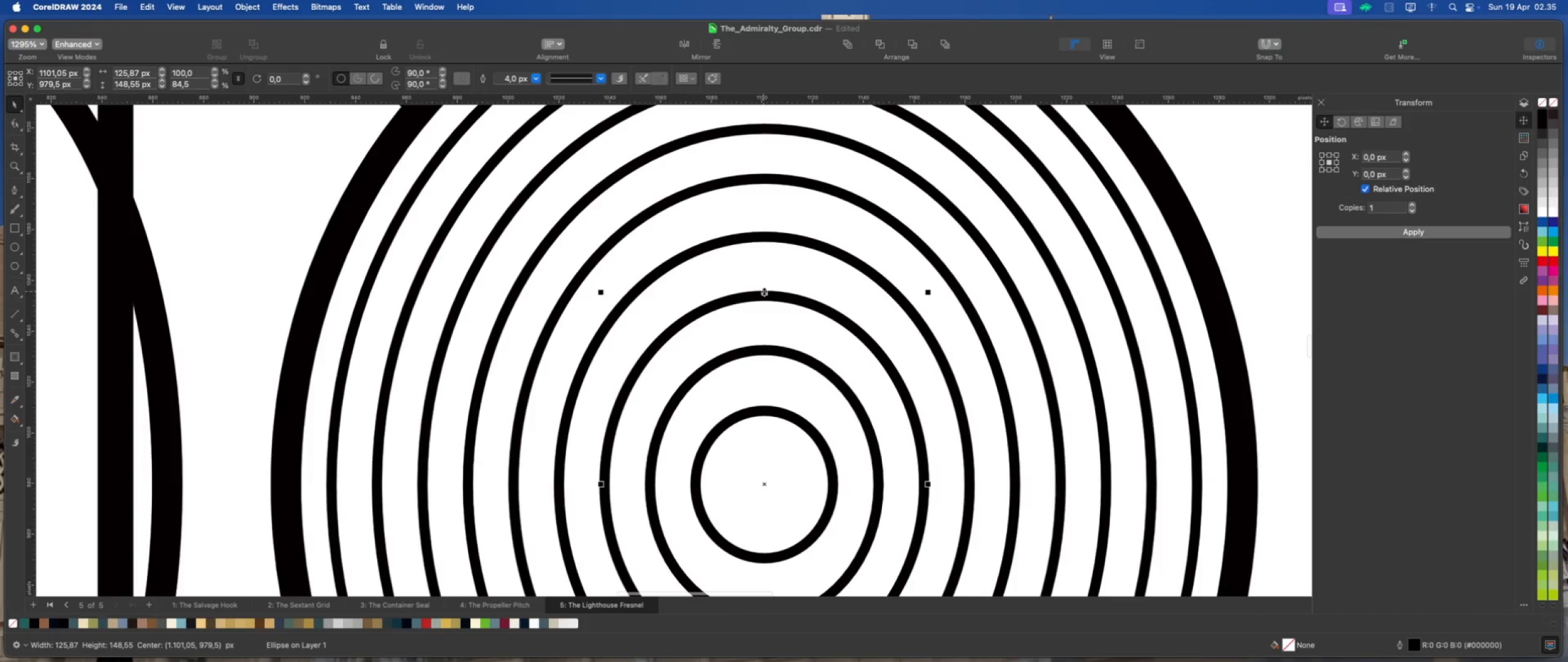 
left_click_drag(start_coordinate=[764, 291], to_coordinate=[766, 284])
 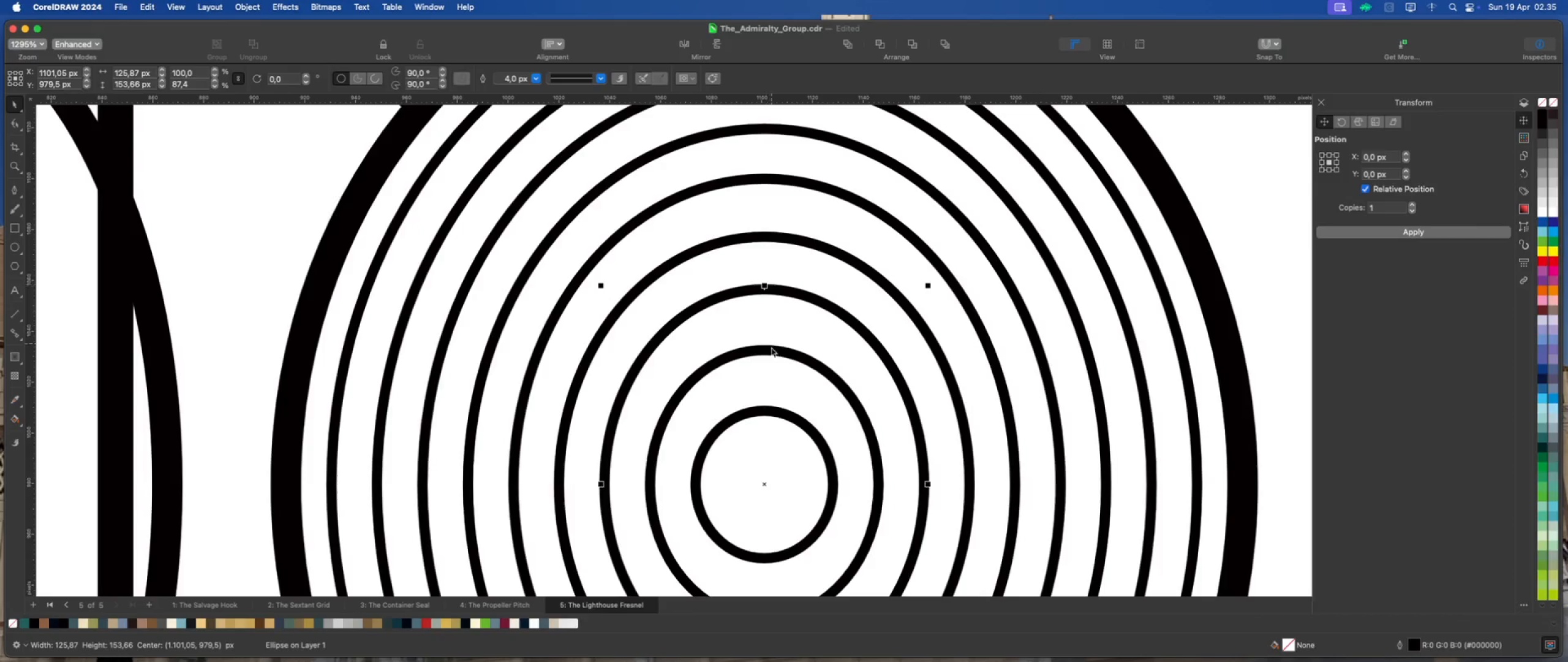 
hold_key(key=ShiftLeft, duration=3.1)
 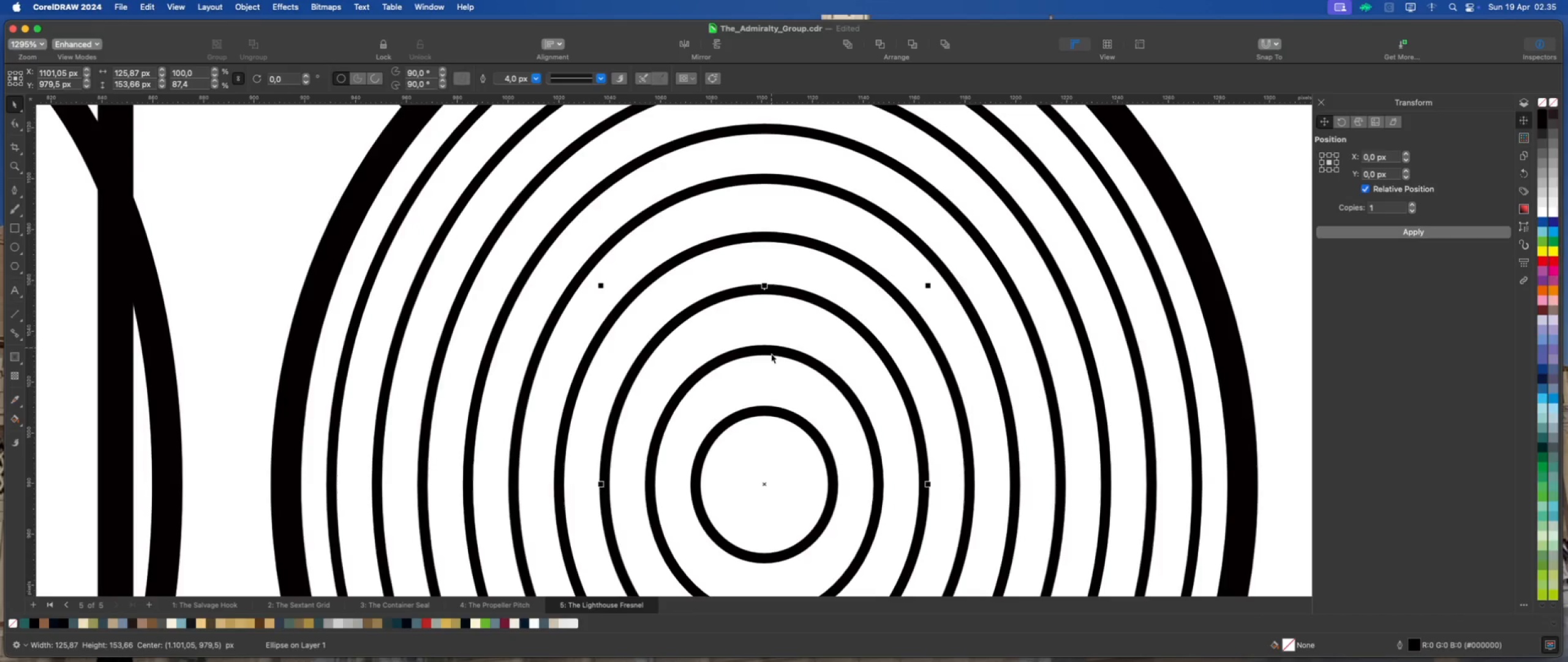 
left_click([772, 357])
 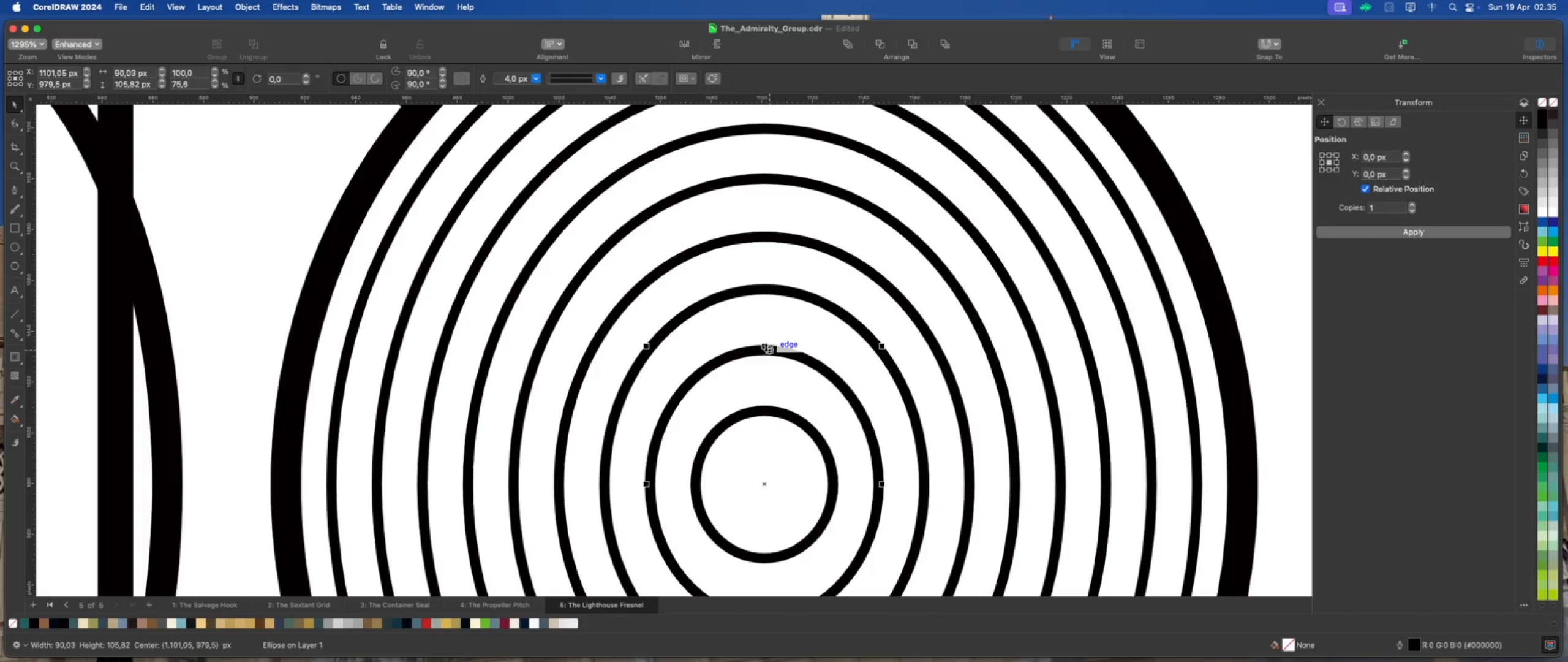 
left_click_drag(start_coordinate=[764, 345], to_coordinate=[765, 338])
 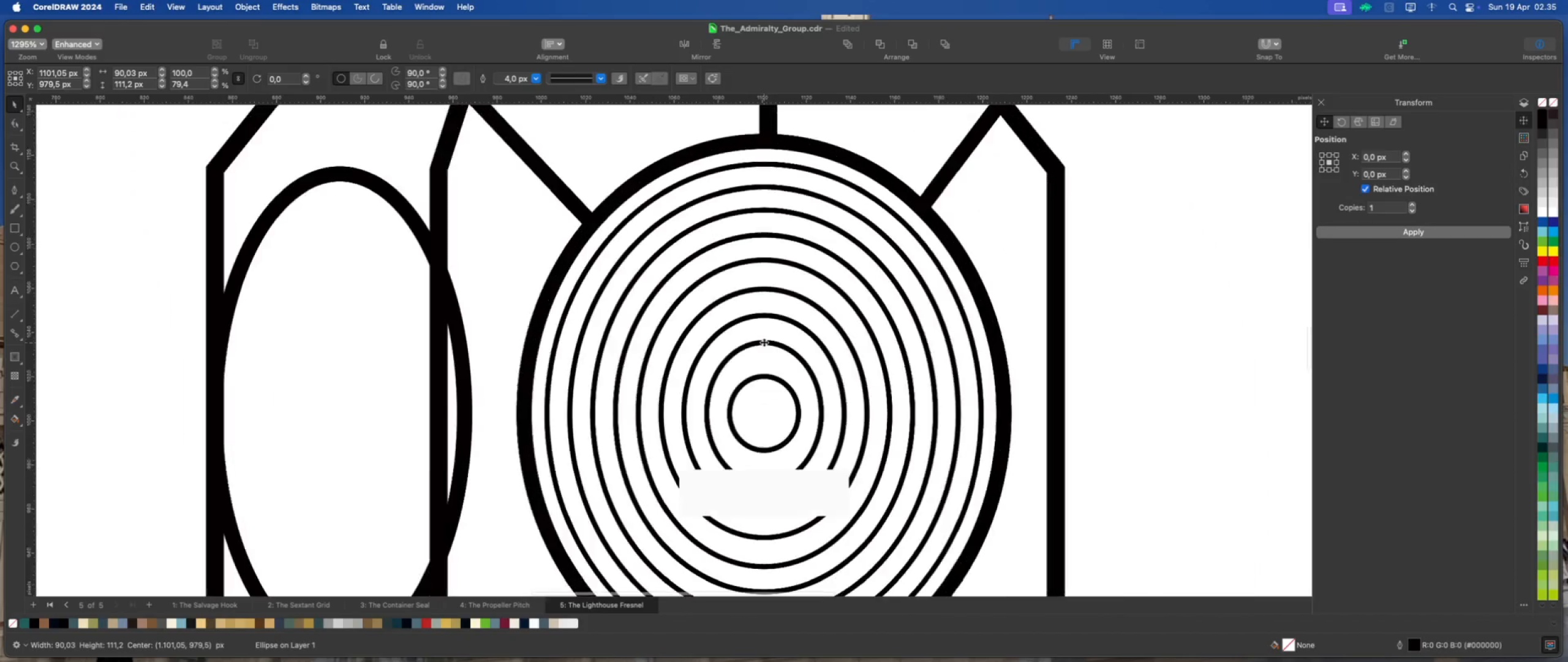 
hold_key(key=ShiftLeft, duration=1.93)
 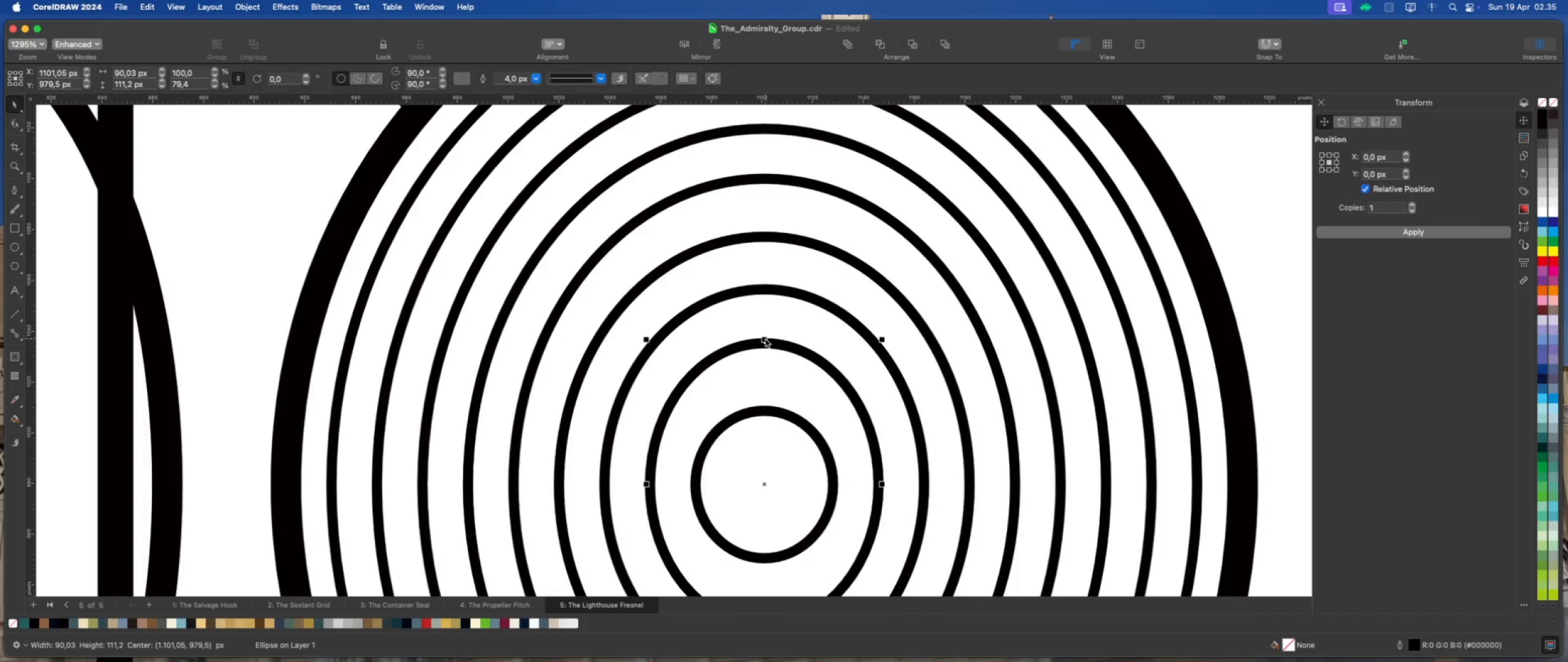 
scroll: coordinate [764, 348], scroll_direction: down, amount: 7.0
 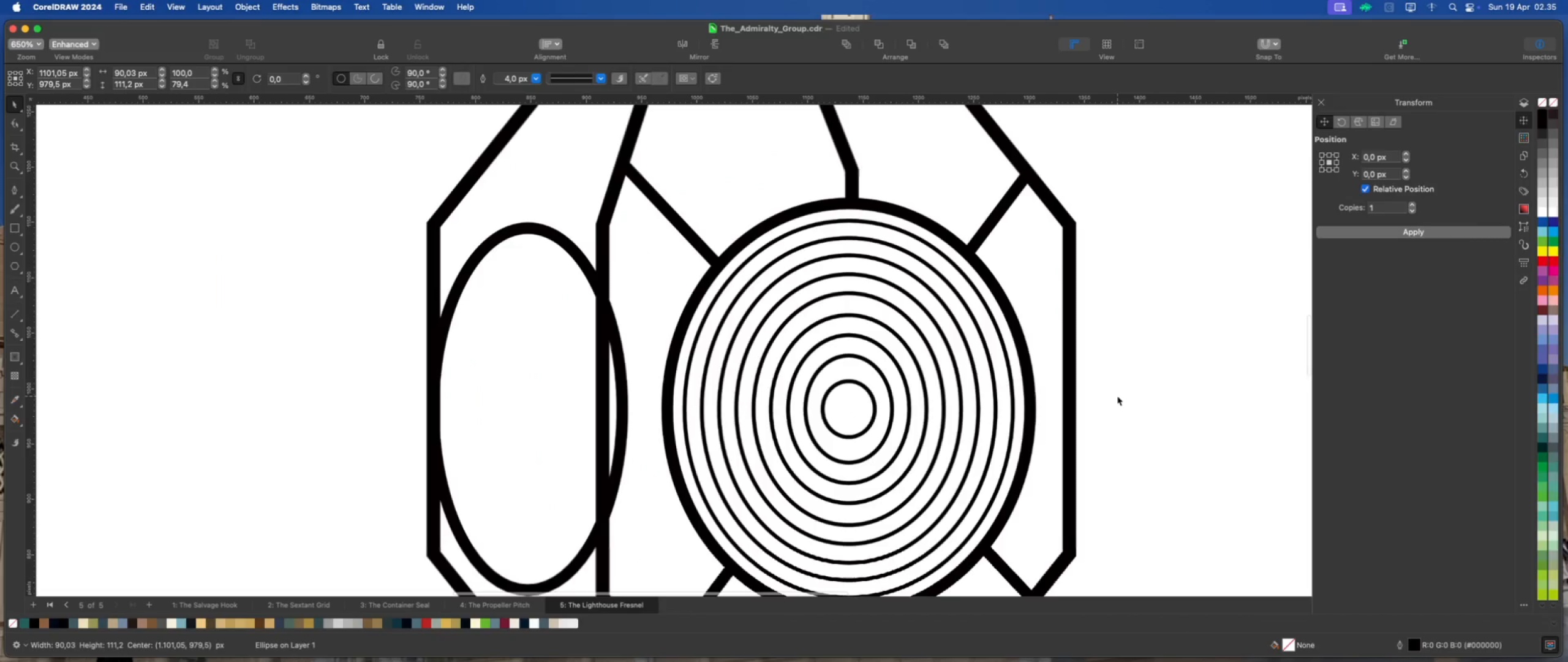 
left_click([1125, 396])
 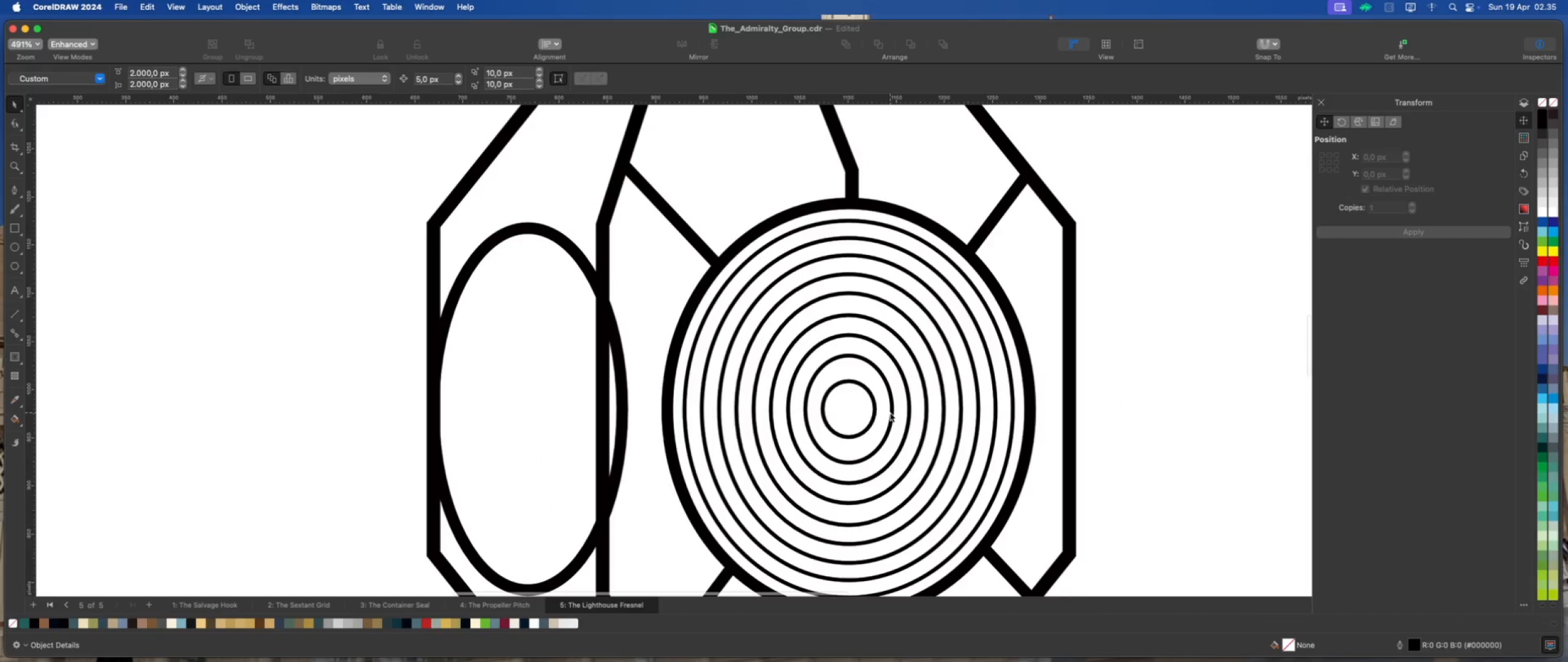 
left_click([858, 408])
 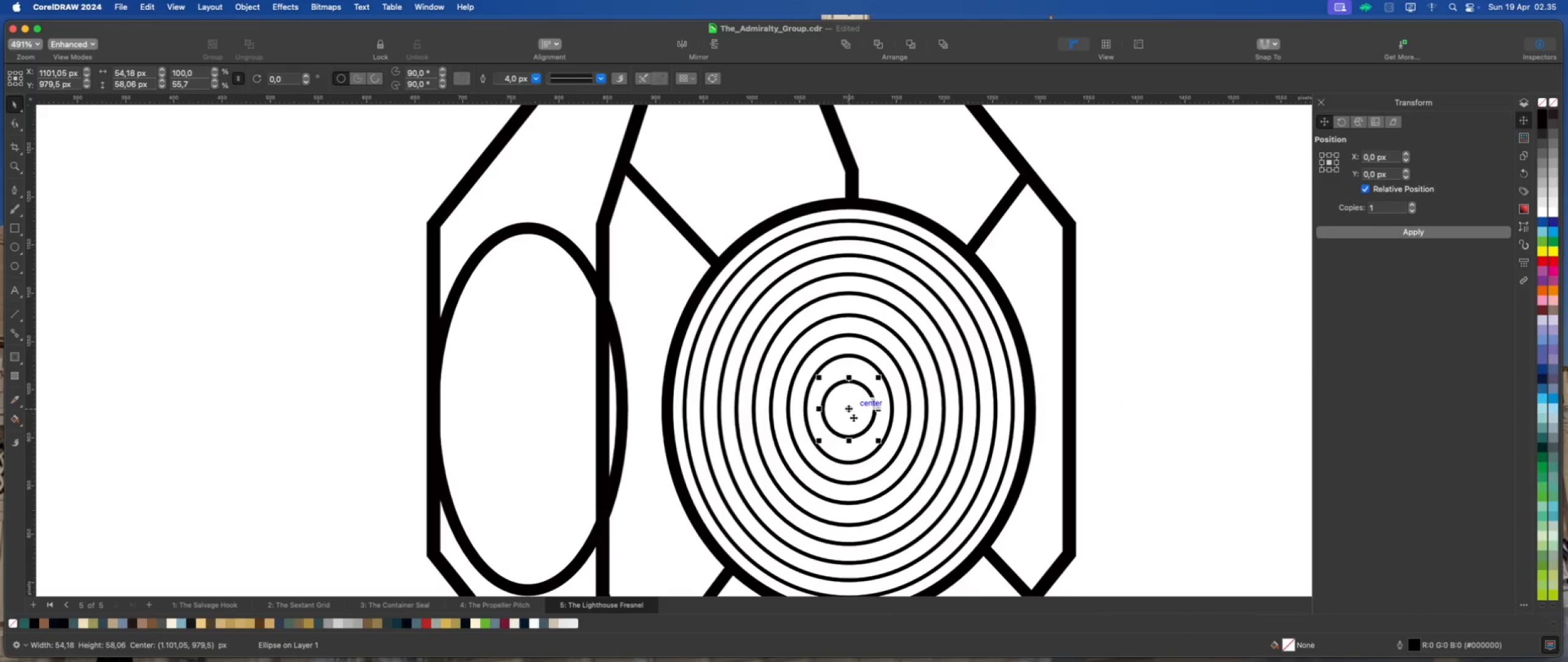 
scroll: coordinate [848, 423], scroll_direction: up, amount: 2.0
 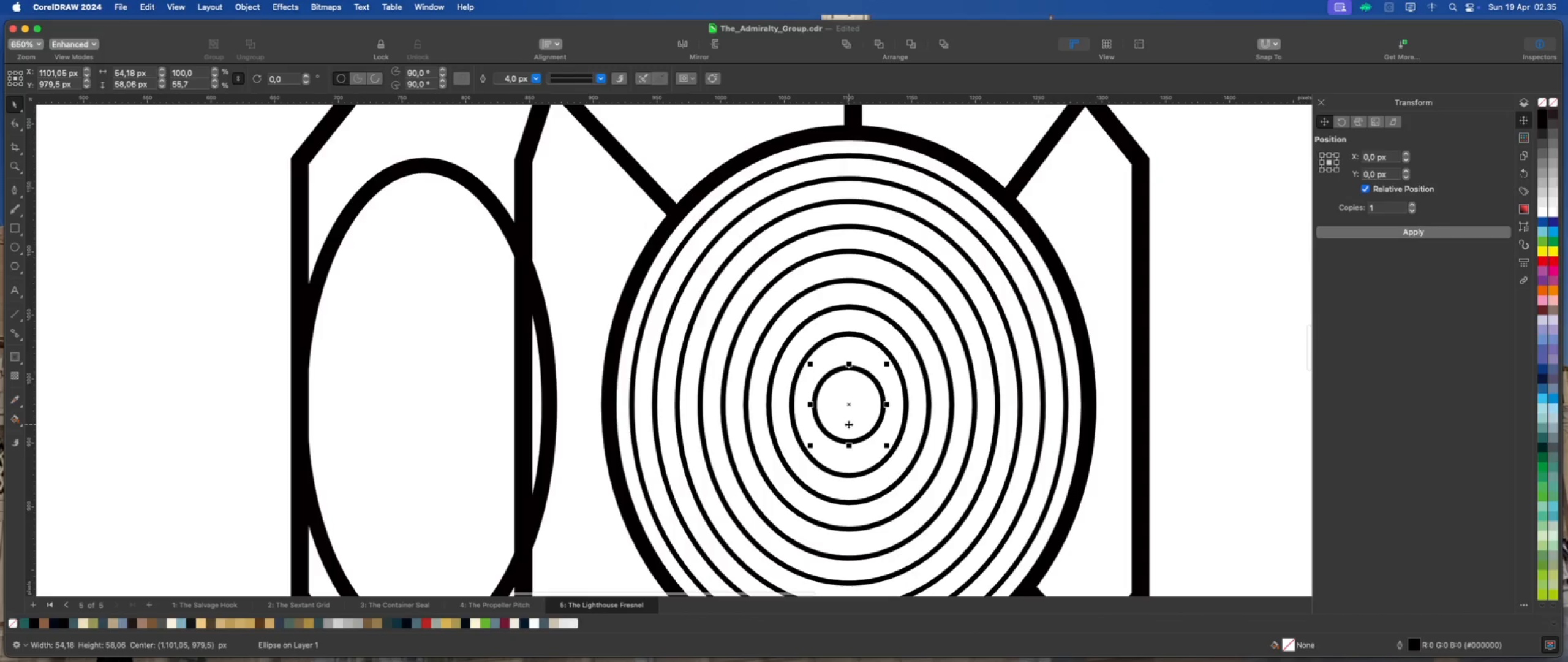 
scroll: coordinate [848, 424], scroll_direction: down, amount: 2.0
 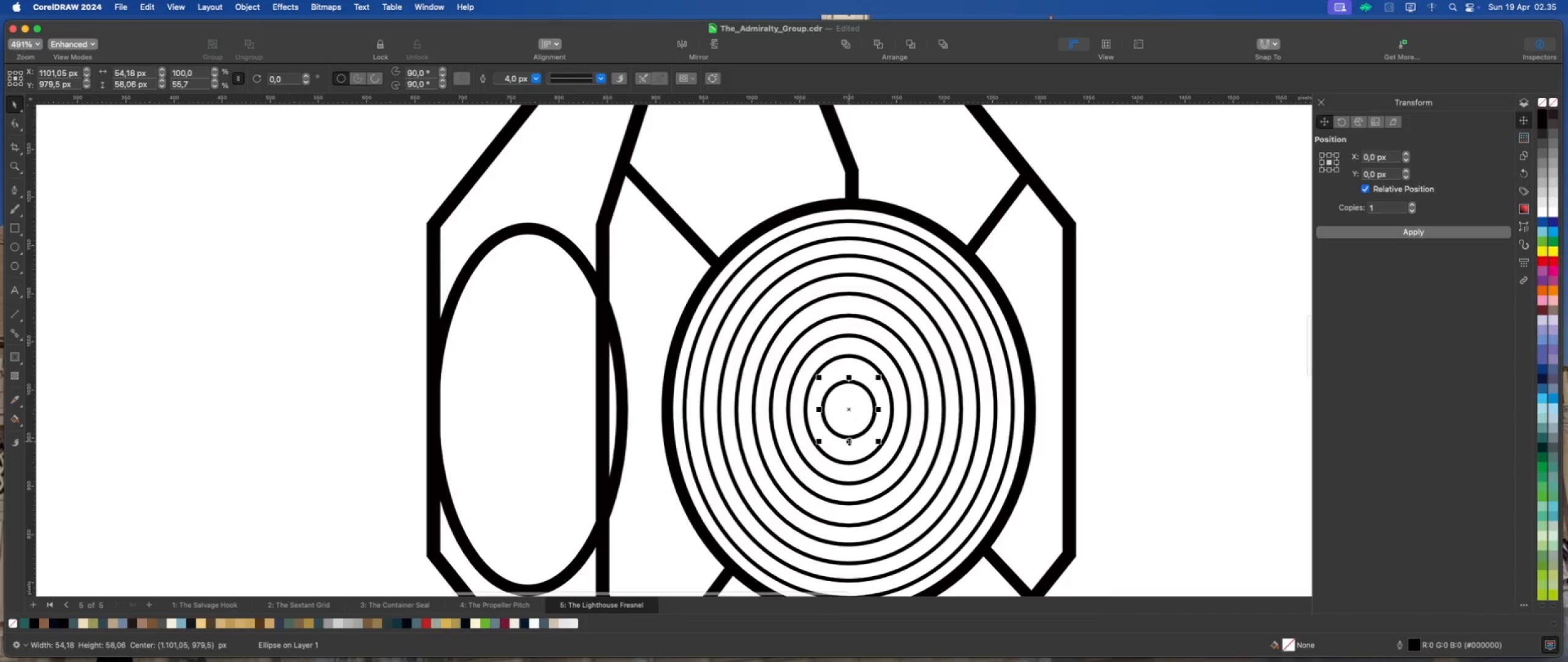 
scroll: coordinate [850, 443], scroll_direction: up, amount: 5.0
 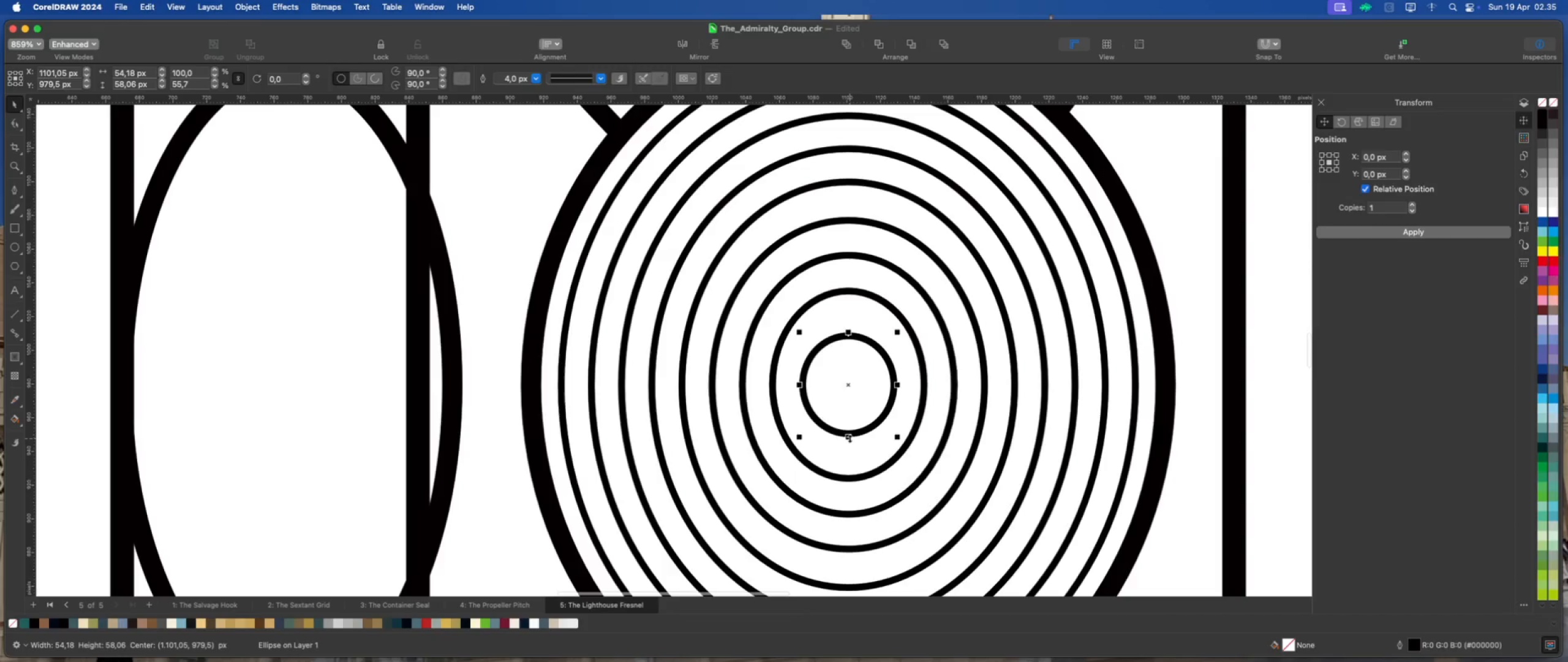 
left_click([1036, 411])
 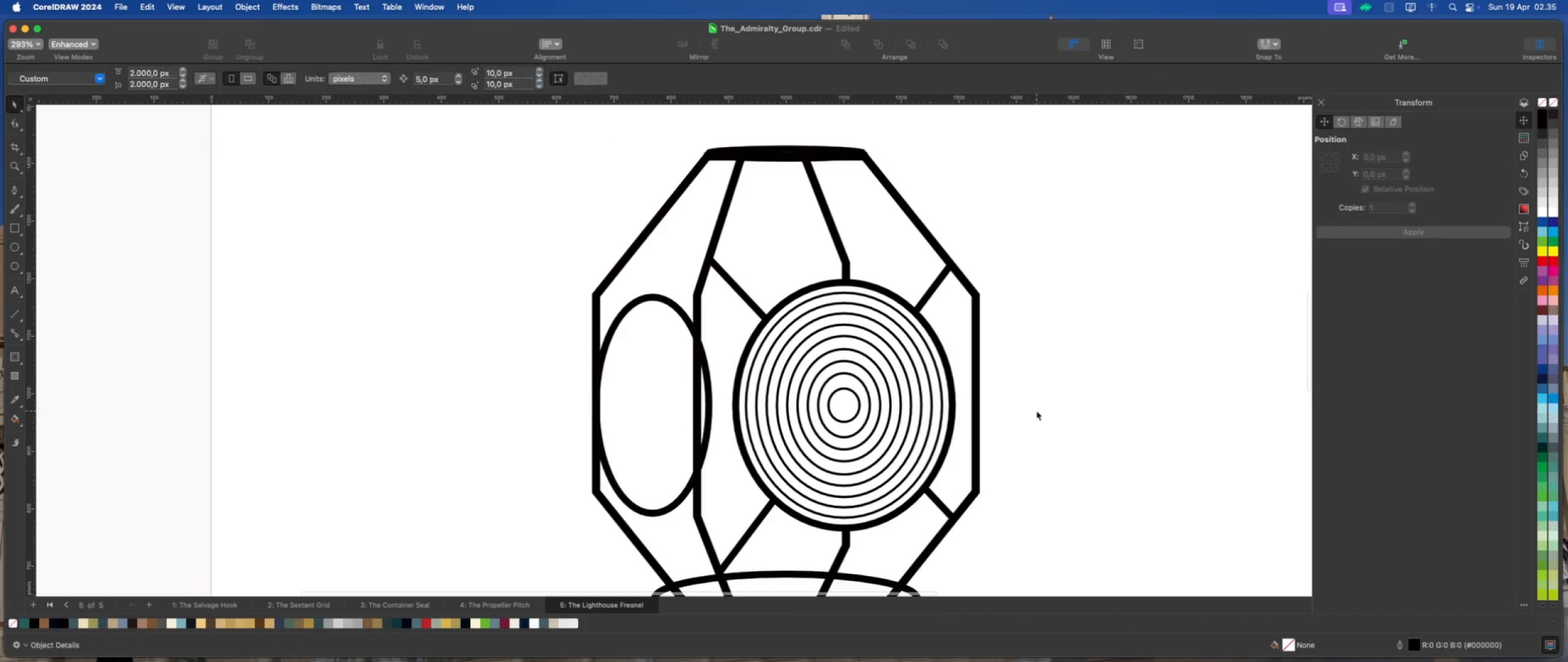 
scroll: coordinate [842, 414], scroll_direction: down, amount: 8.0
 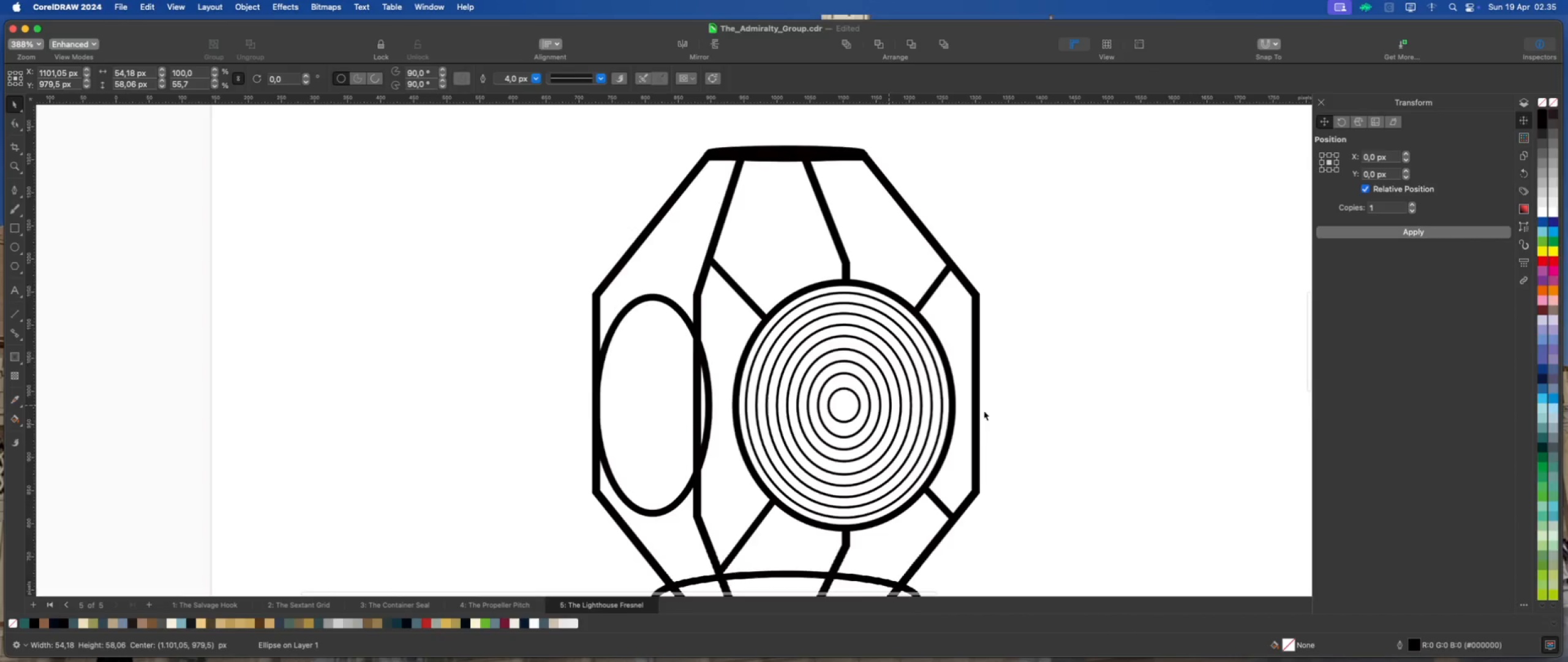 
key(Meta+S)
 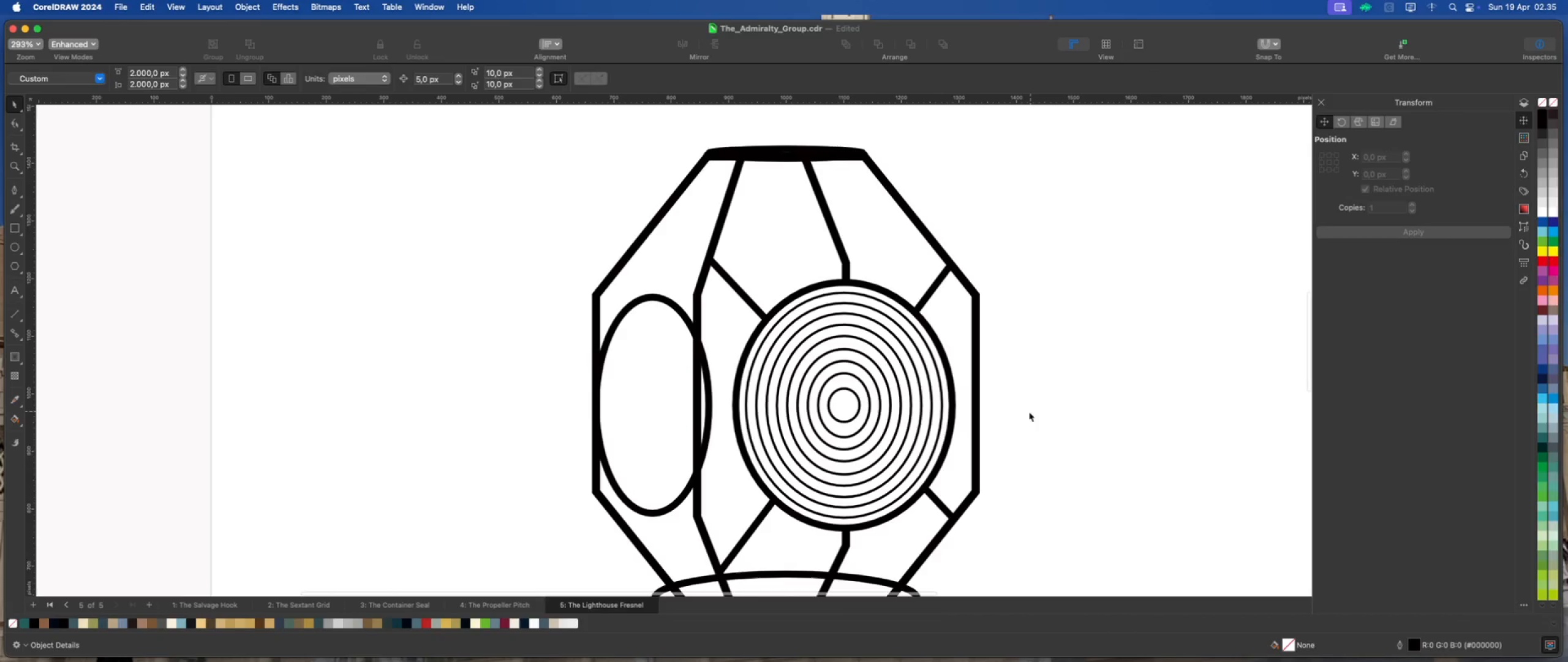 
left_click([1028, 412])
 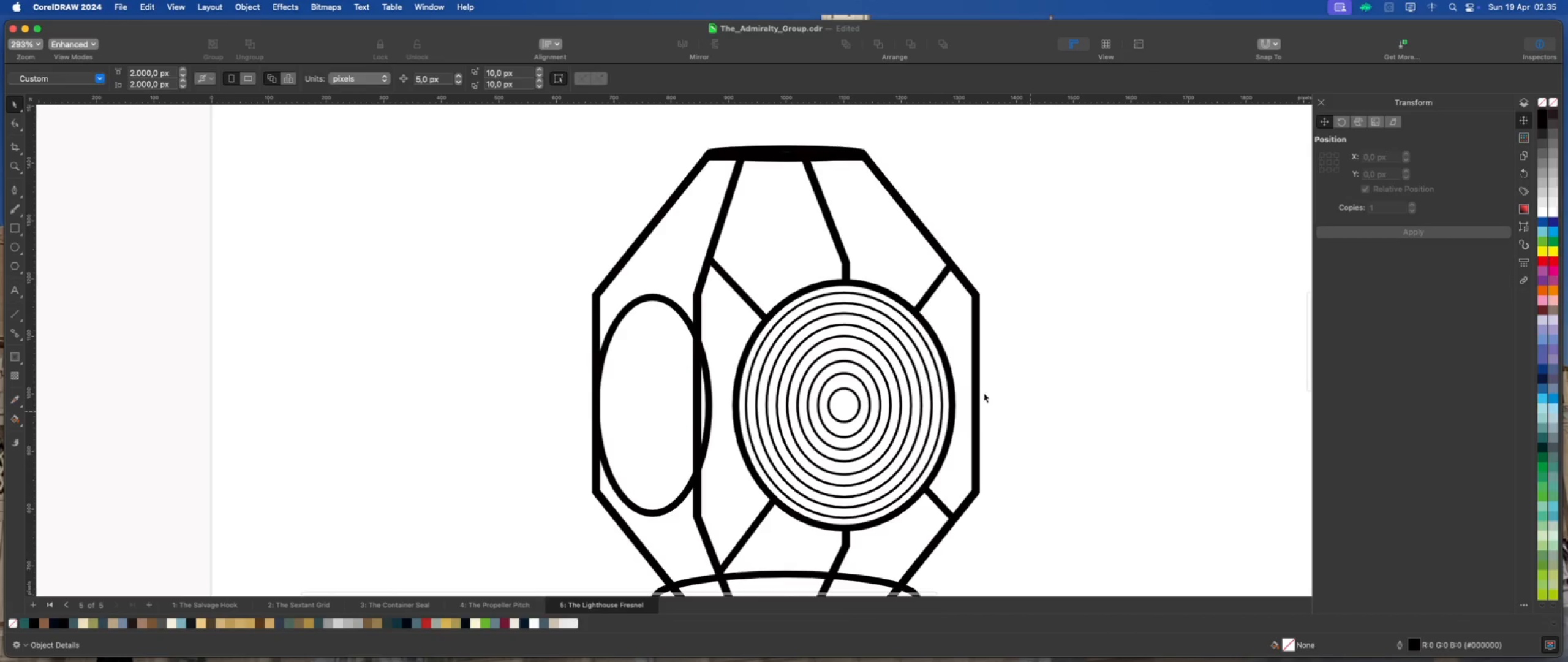 
scroll: coordinate [870, 390], scroll_direction: down, amount: 4.0
 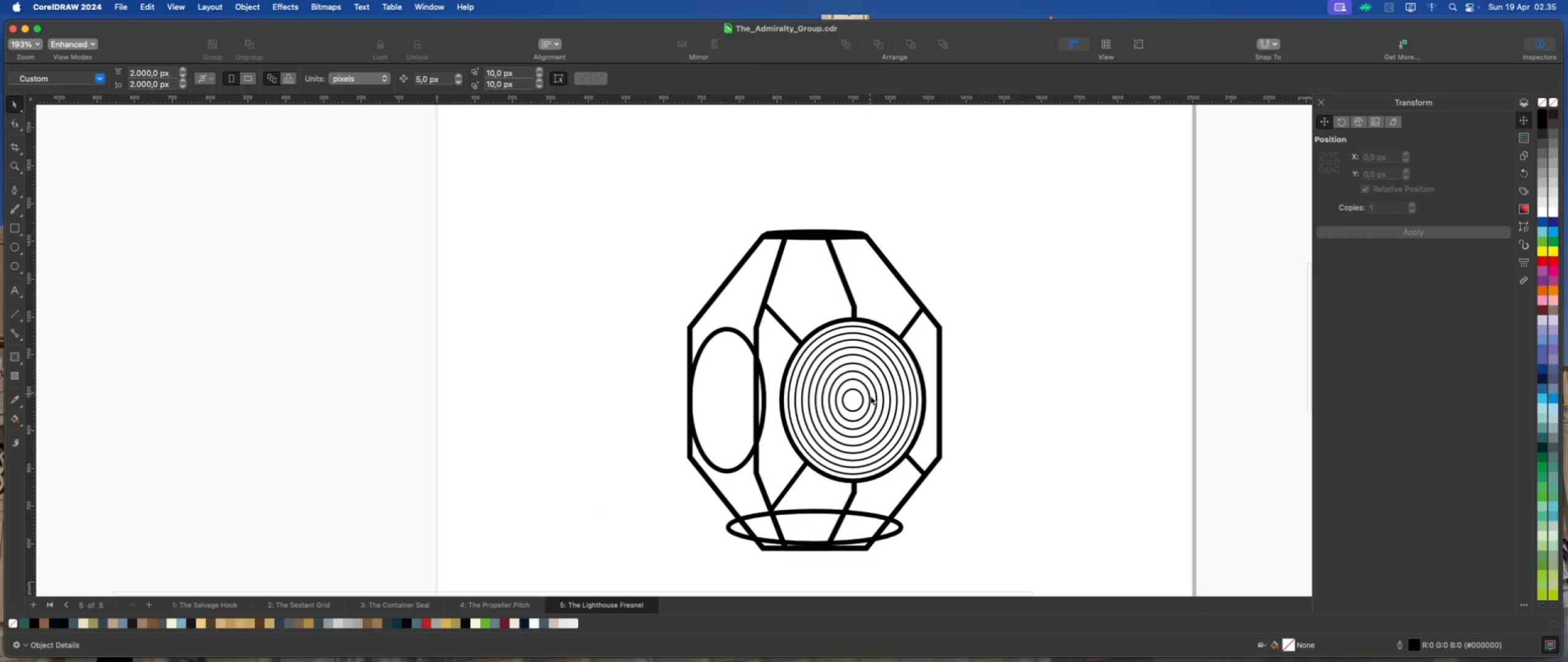 
scroll: coordinate [874, 405], scroll_direction: up, amount: 2.0
 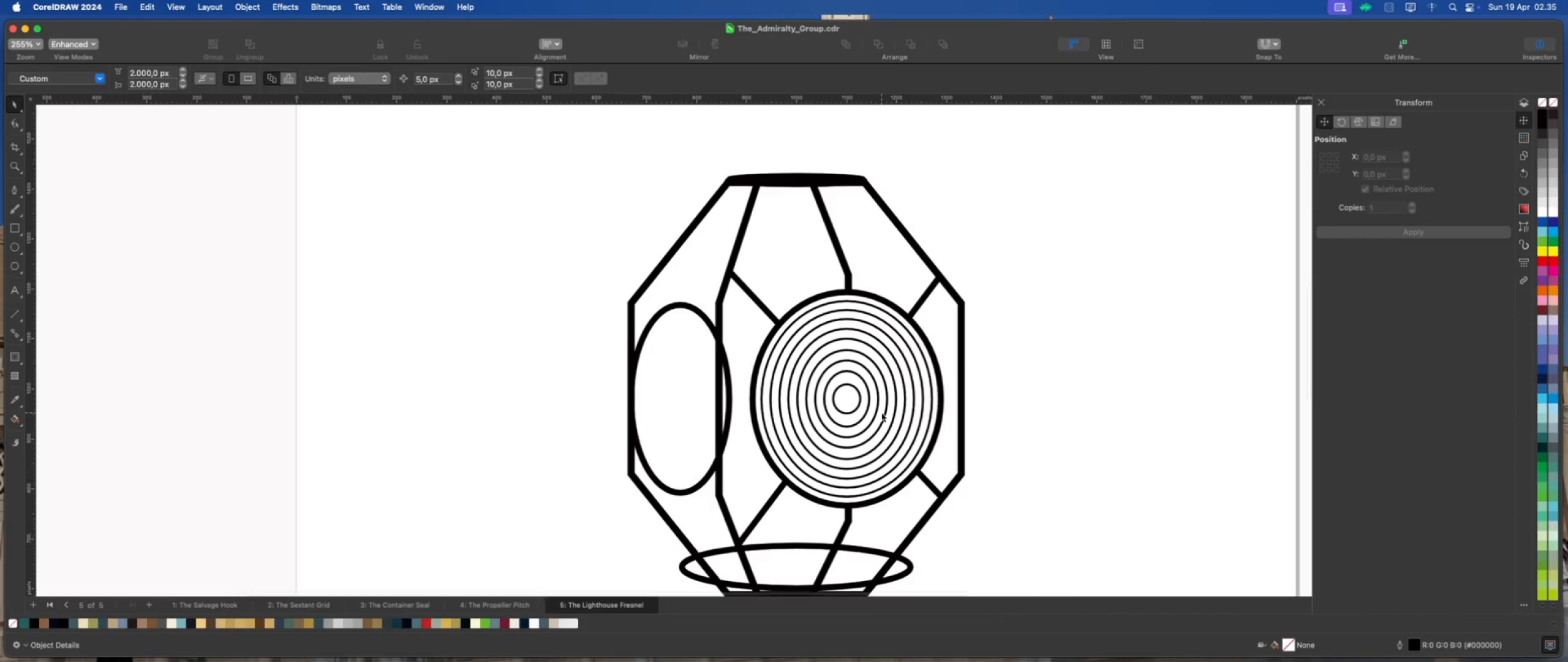 
left_click([1038, 392])
 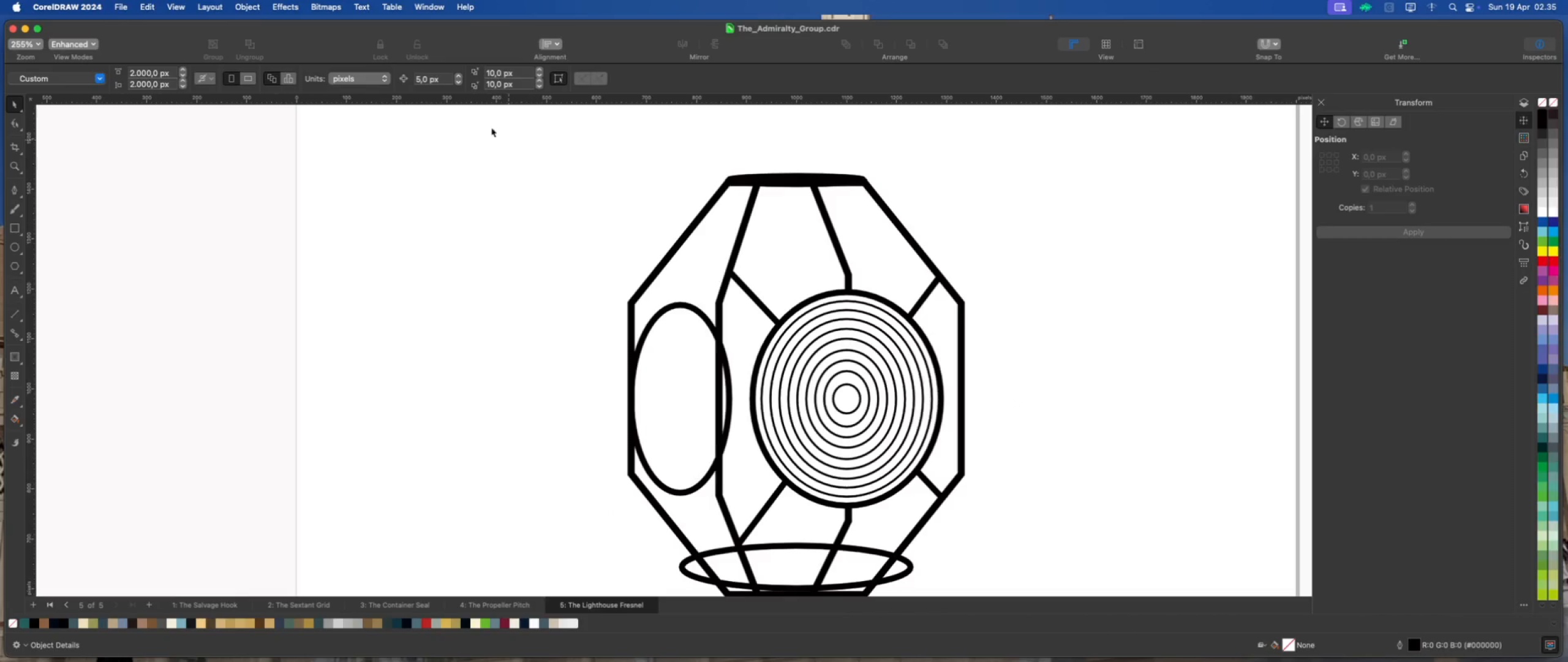 
left_click([439, 77])
 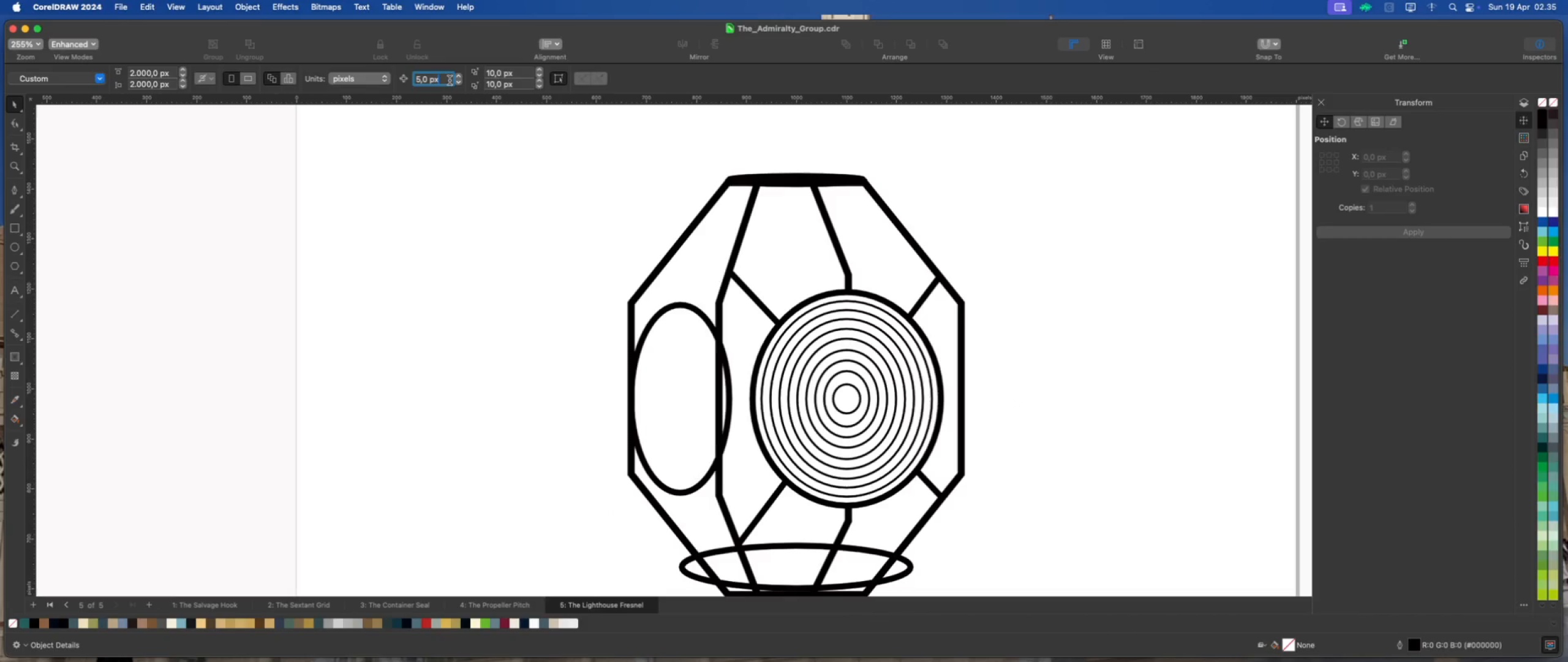 
left_click_drag(start_coordinate=[450, 80], to_coordinate=[409, 82])
 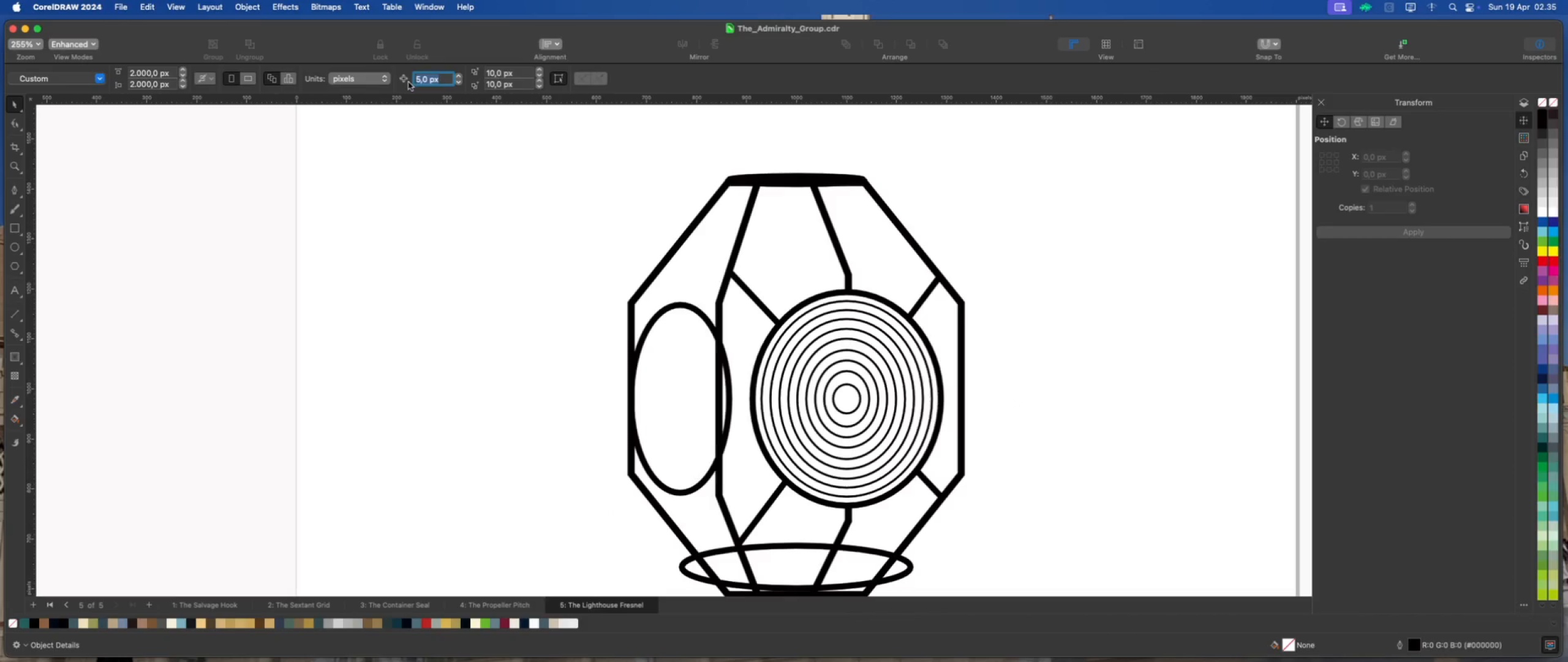 
key(Numpad1)
 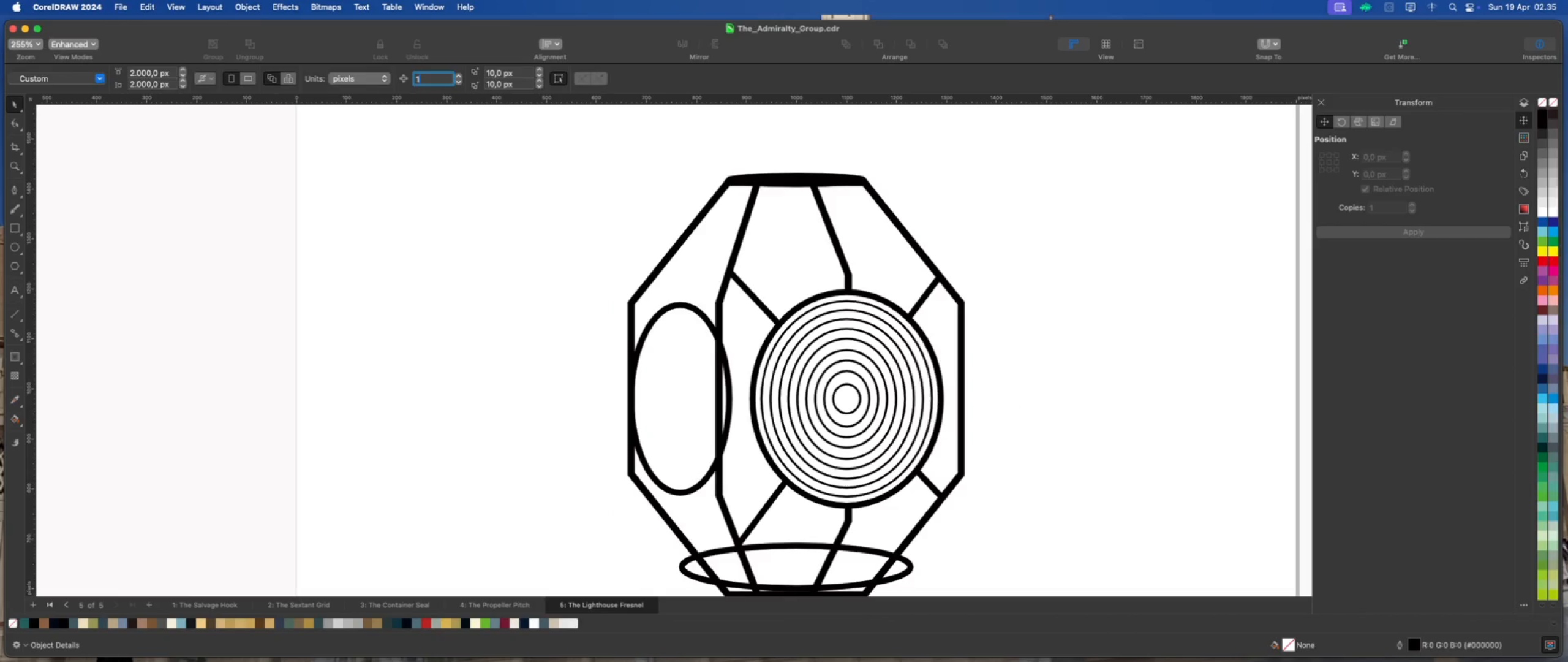 
key(Enter)
 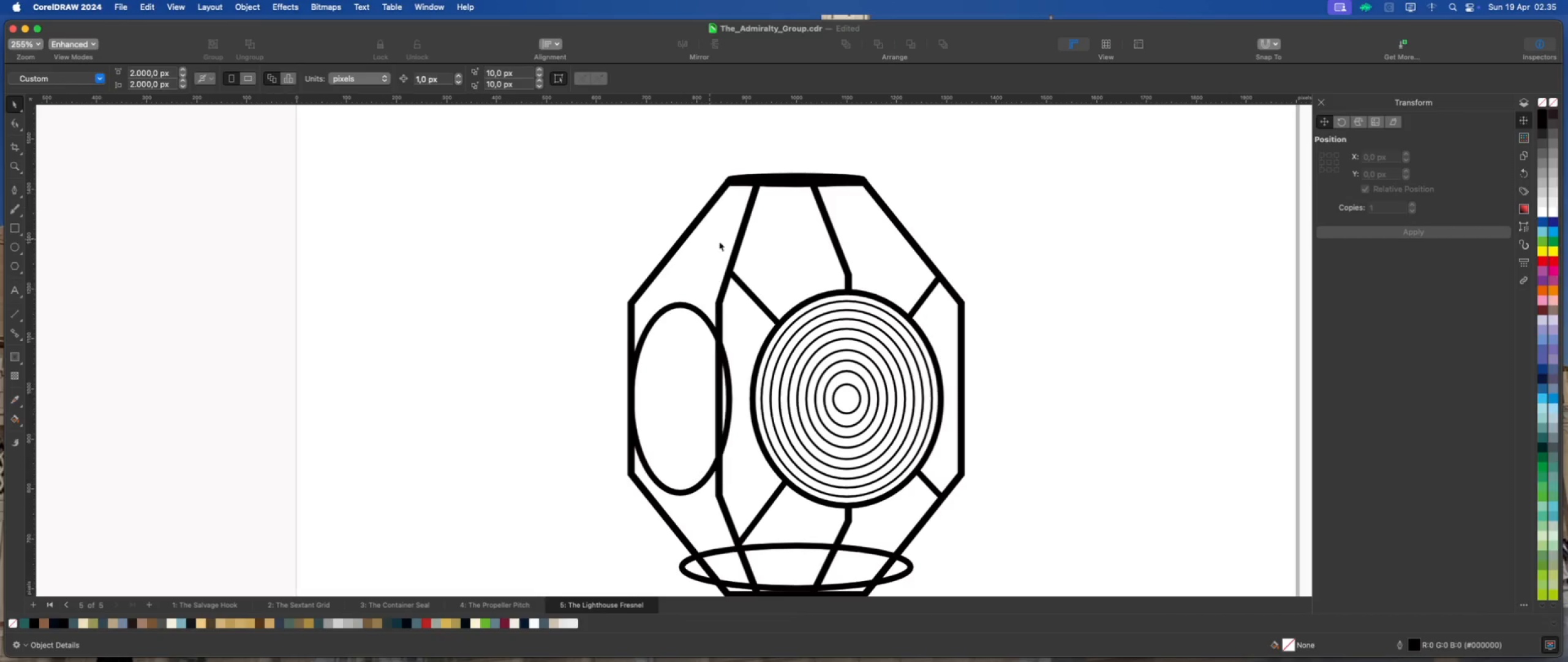 
scroll: coordinate [736, 245], scroll_direction: down, amount: 1.0
 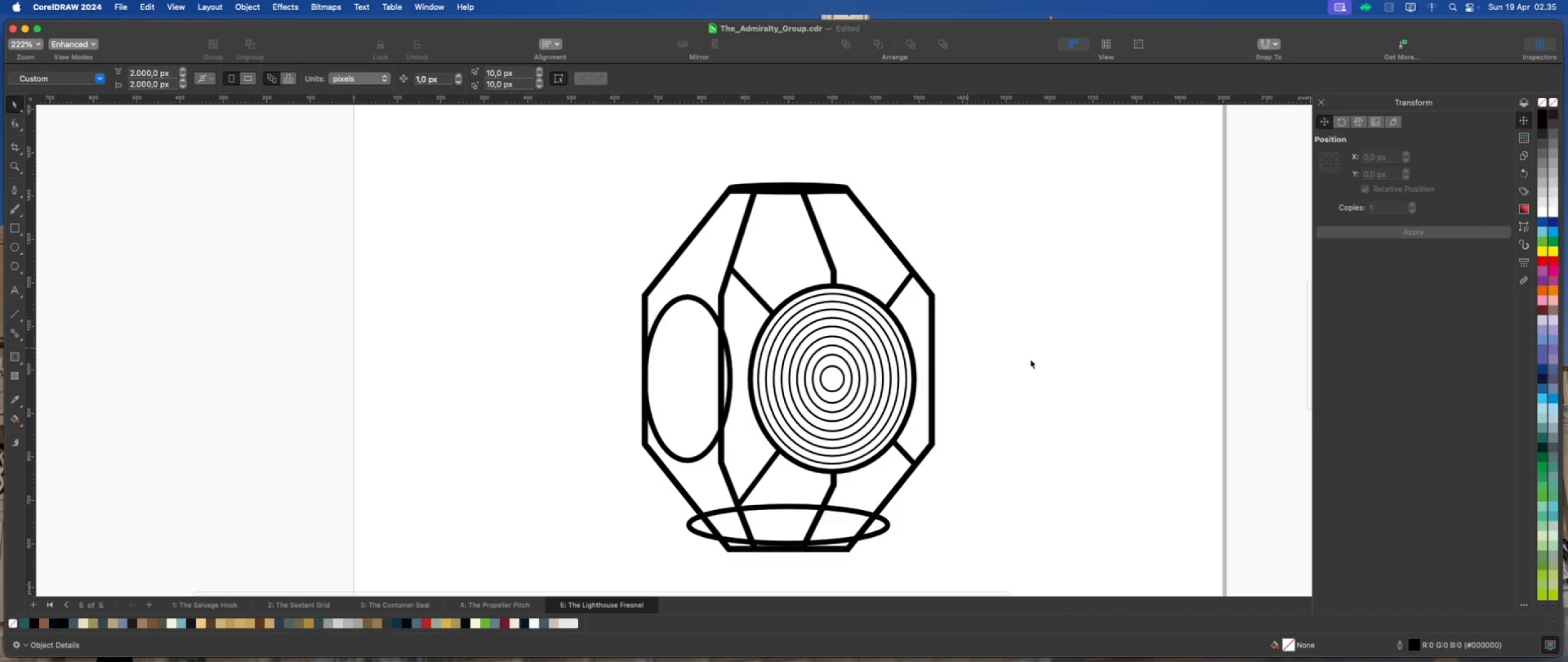 
left_click([1061, 363])
 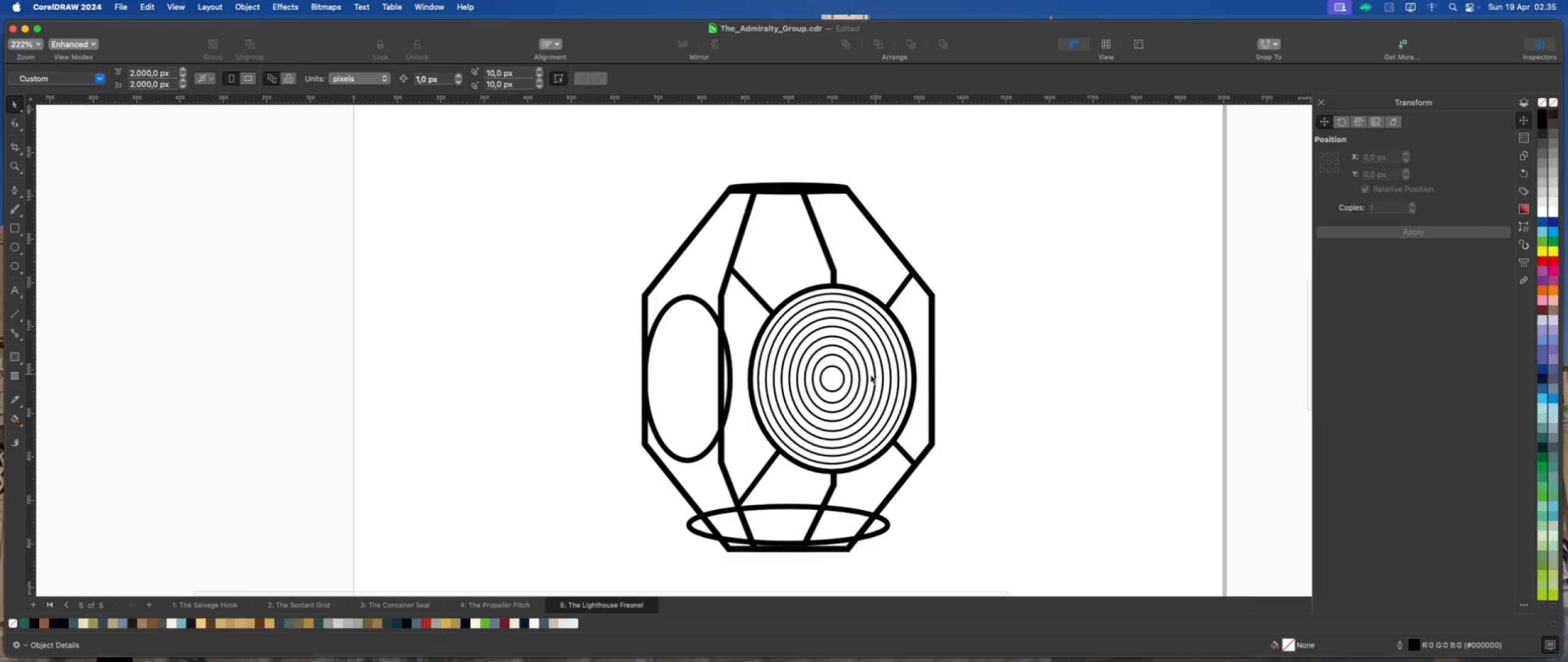 
scroll: coordinate [899, 384], scroll_direction: up, amount: 4.0
 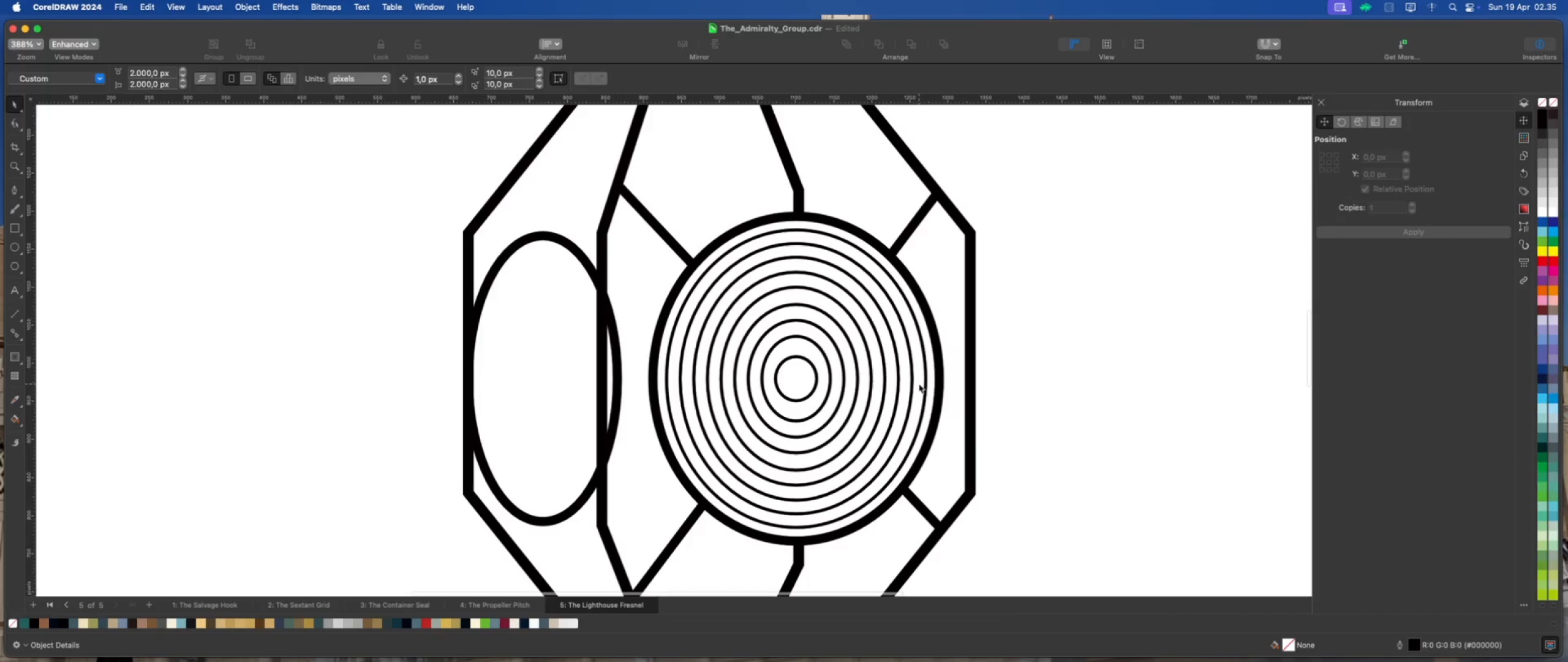 
left_click([919, 384])
 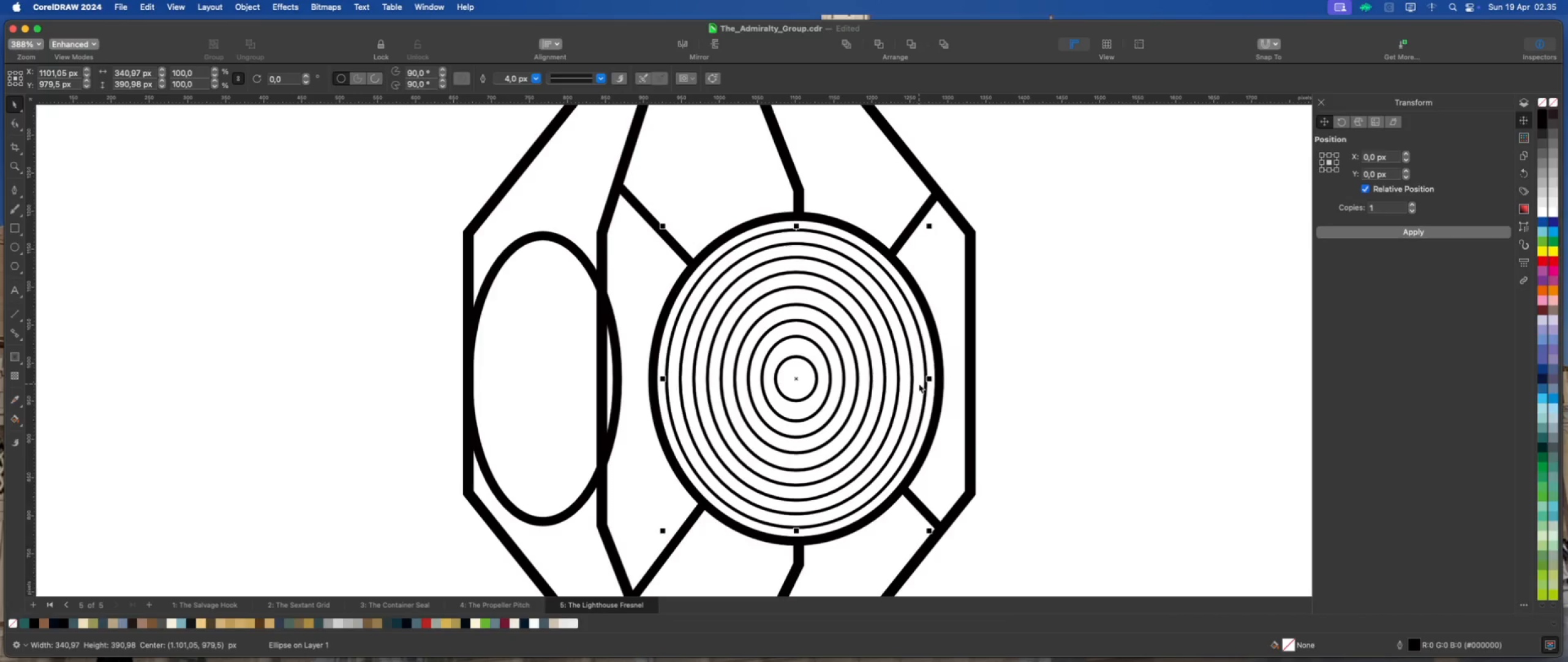 
key(ArrowRight)
 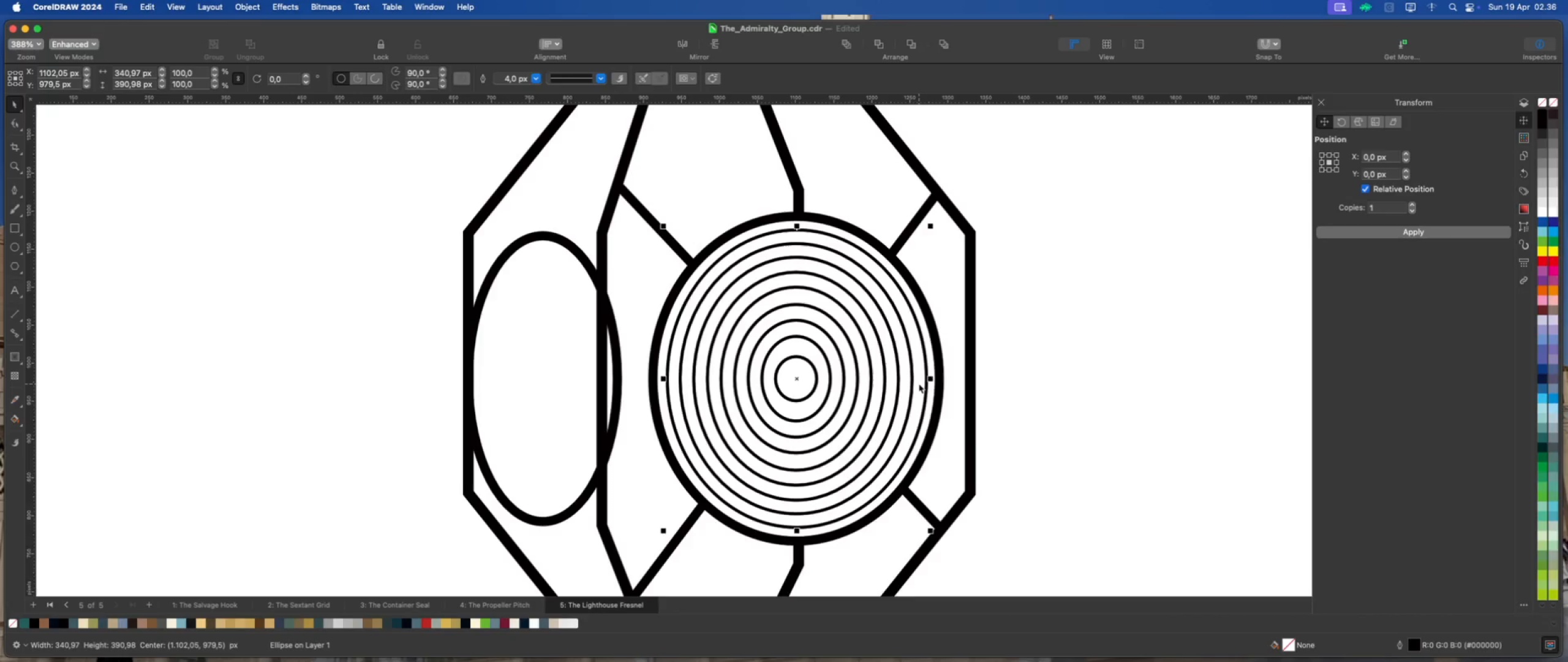 
key(ArrowRight)
 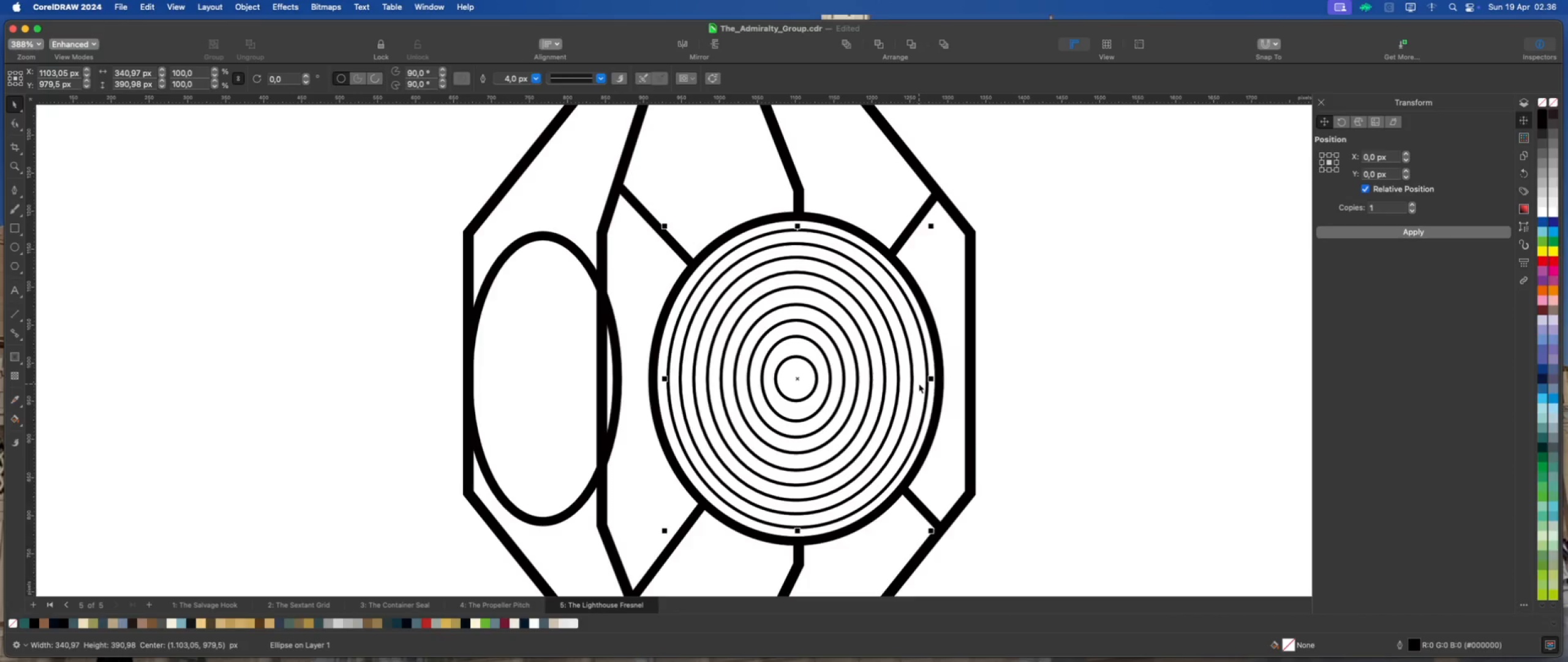 
key(ArrowRight)
 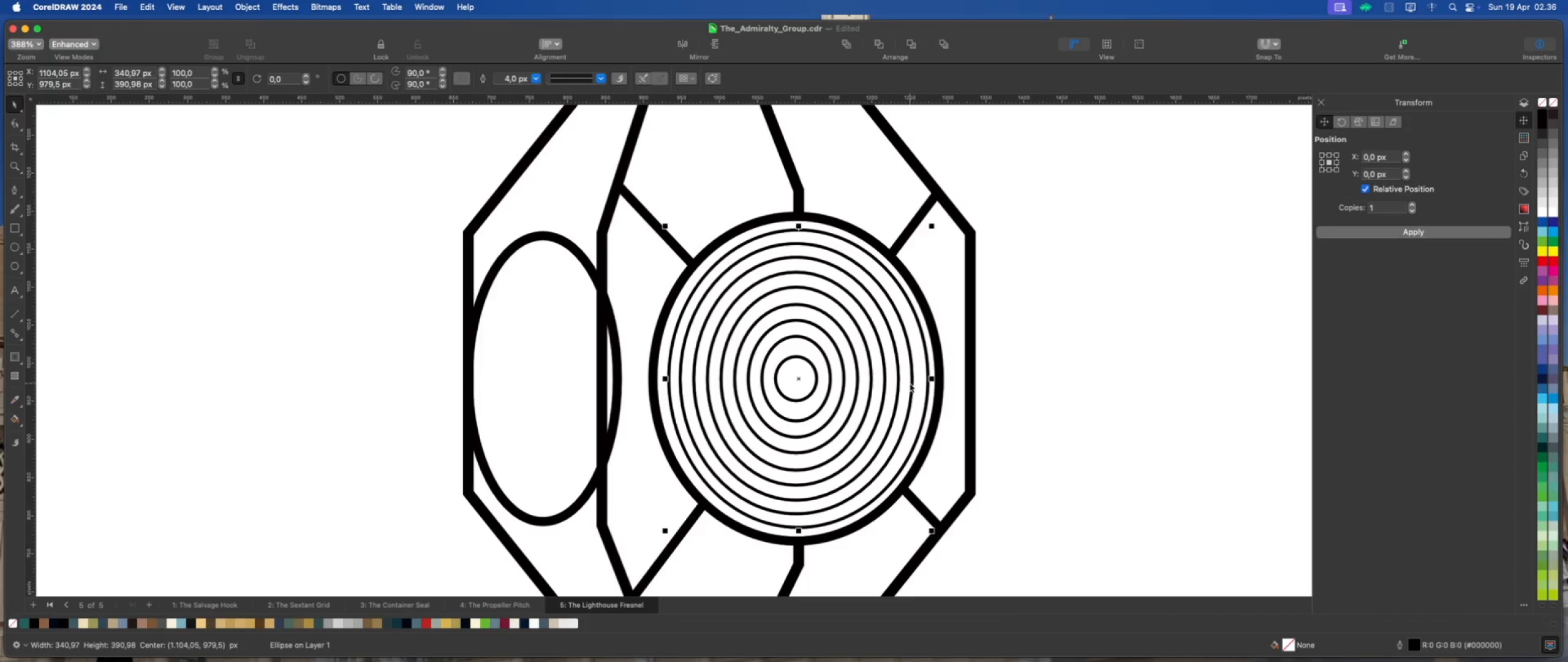 
left_click([908, 383])
 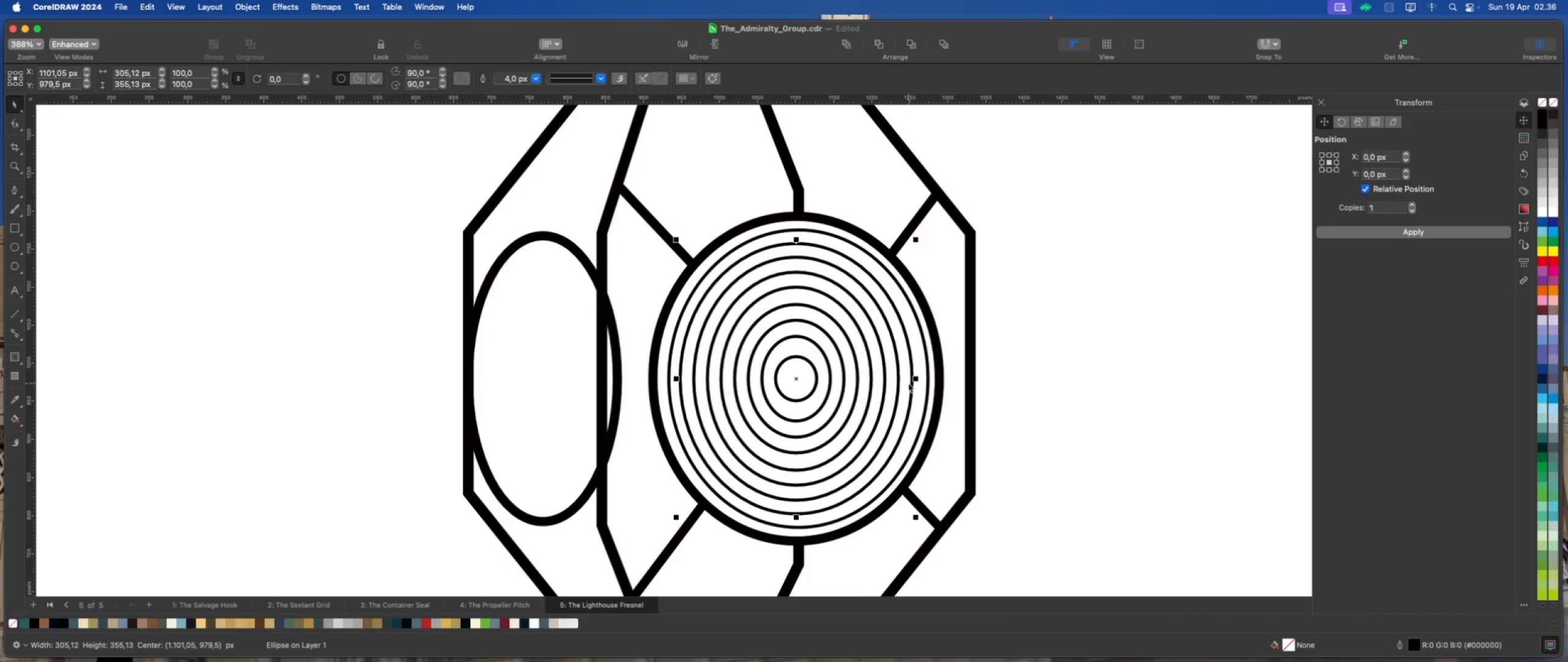 
key(ArrowRight)
 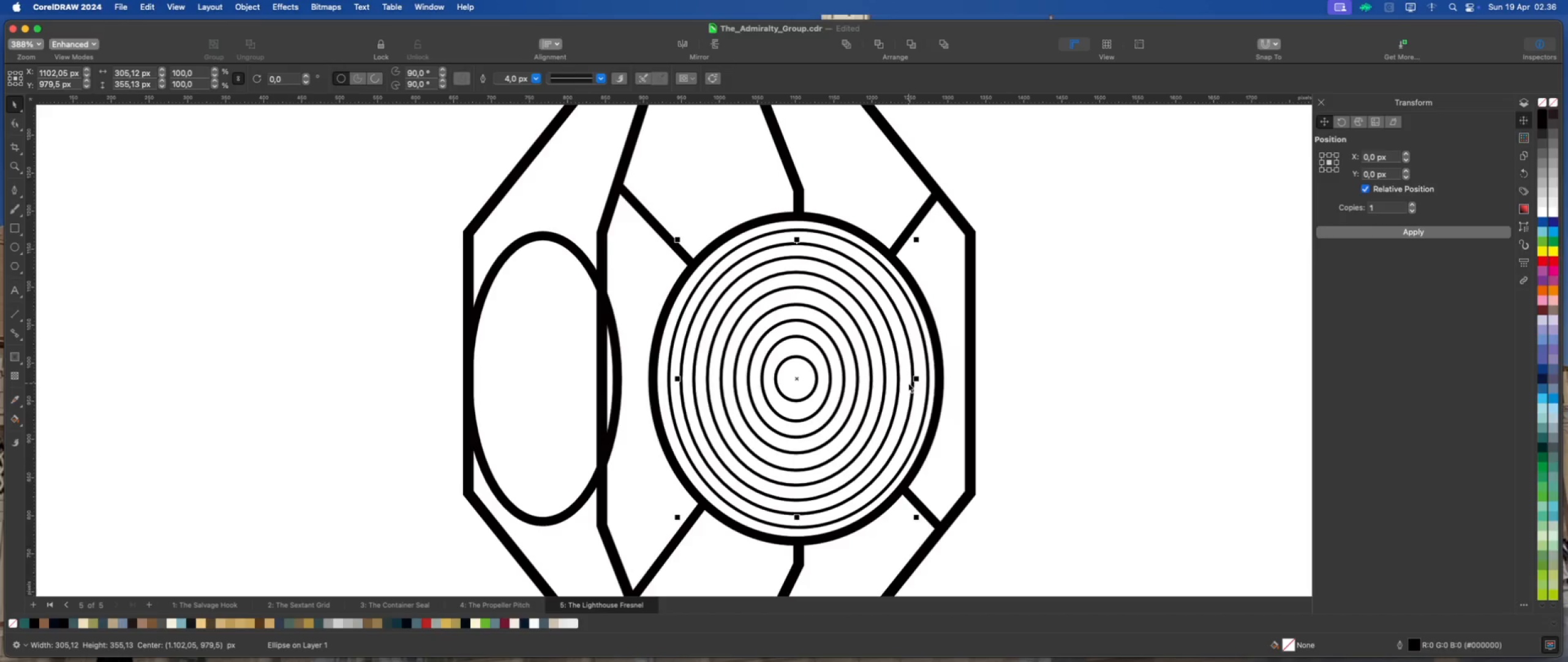 
key(ArrowRight)
 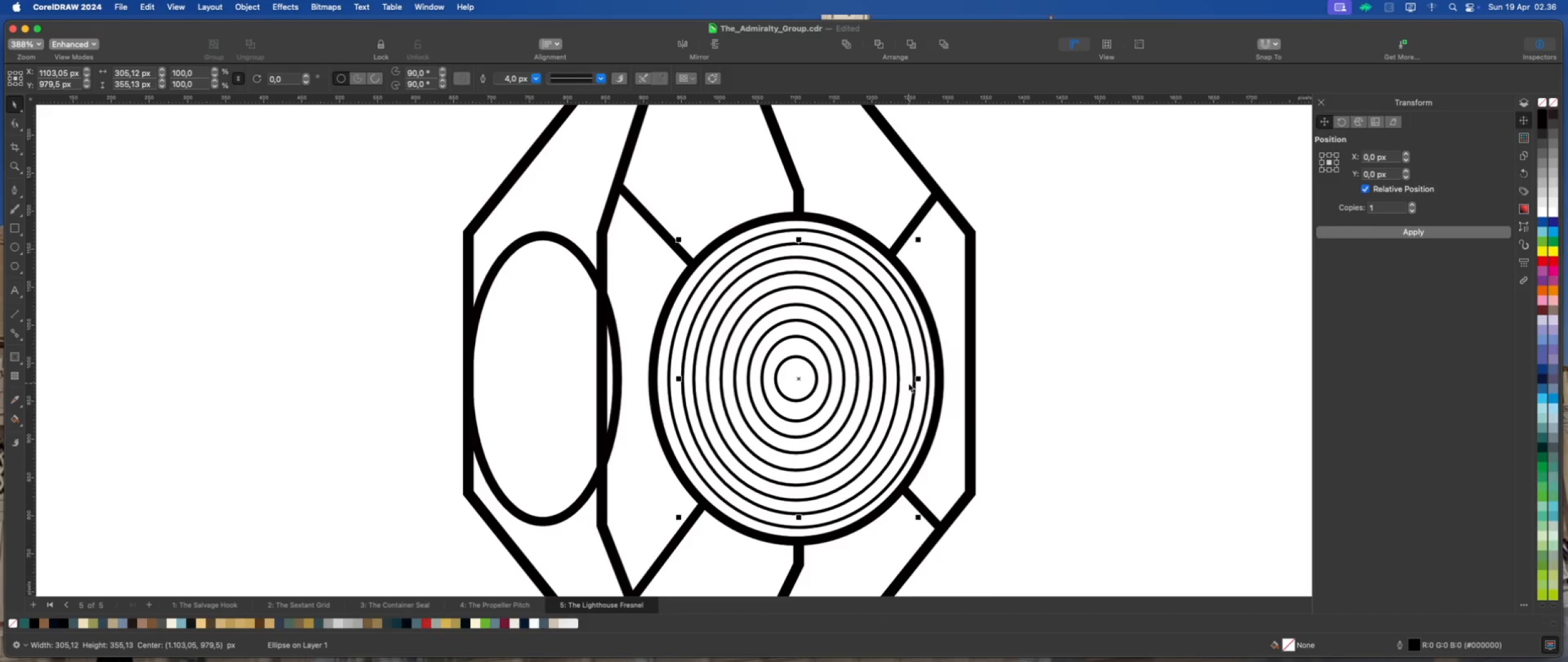 
key(ArrowRight)
 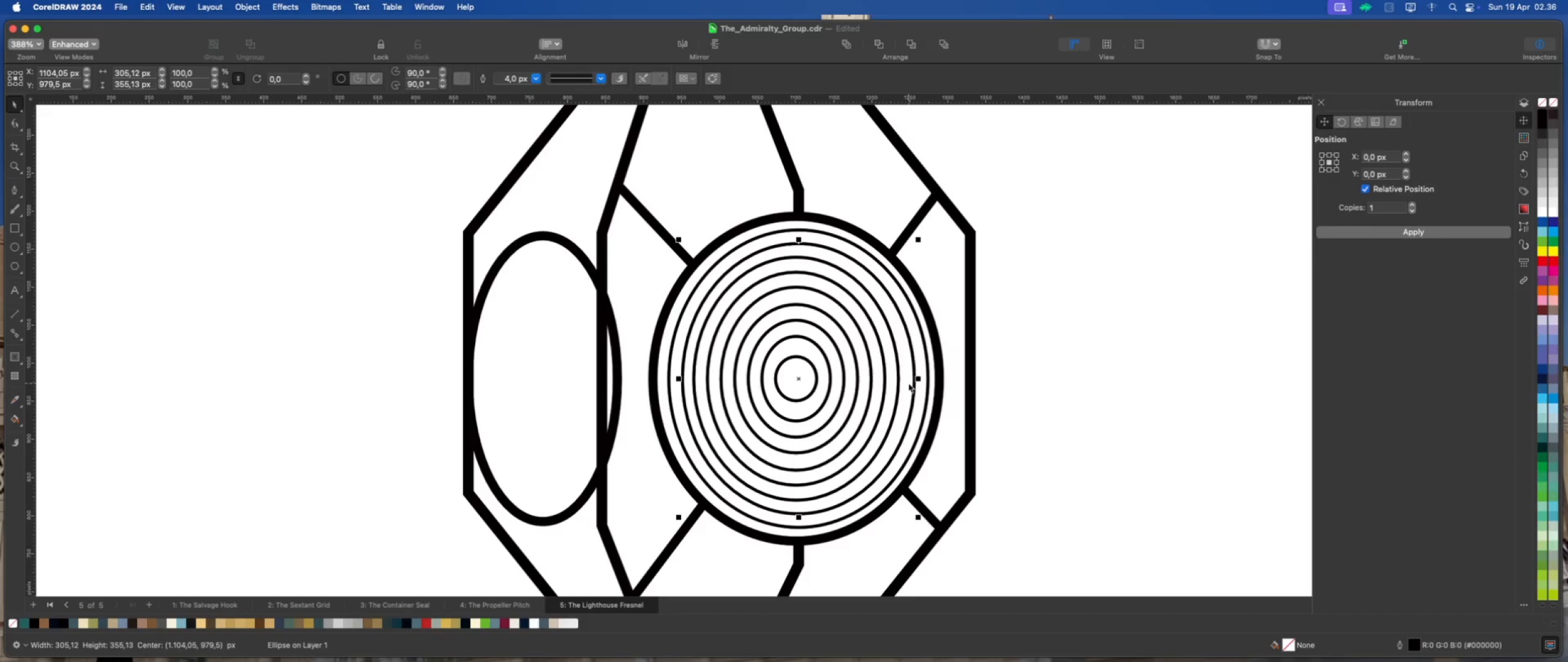 
key(ArrowRight)
 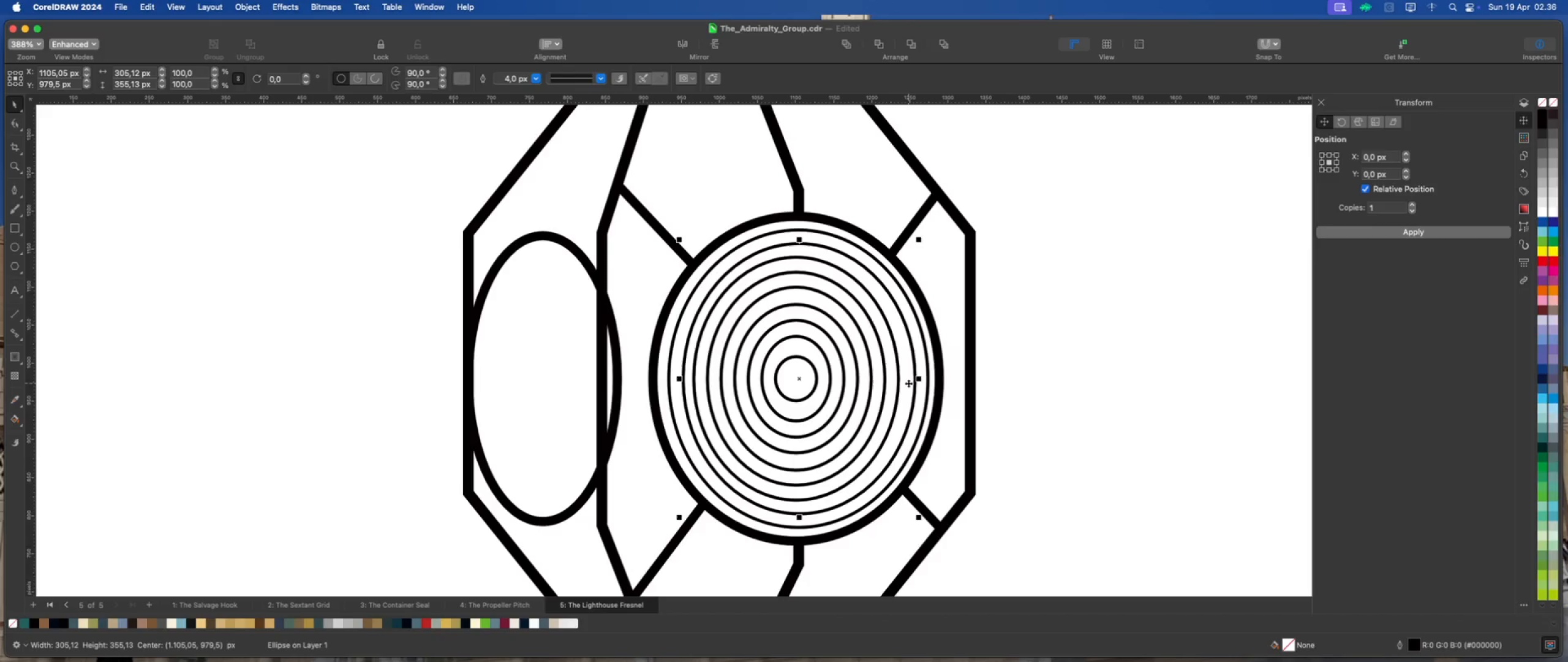 
left_click([894, 384])
 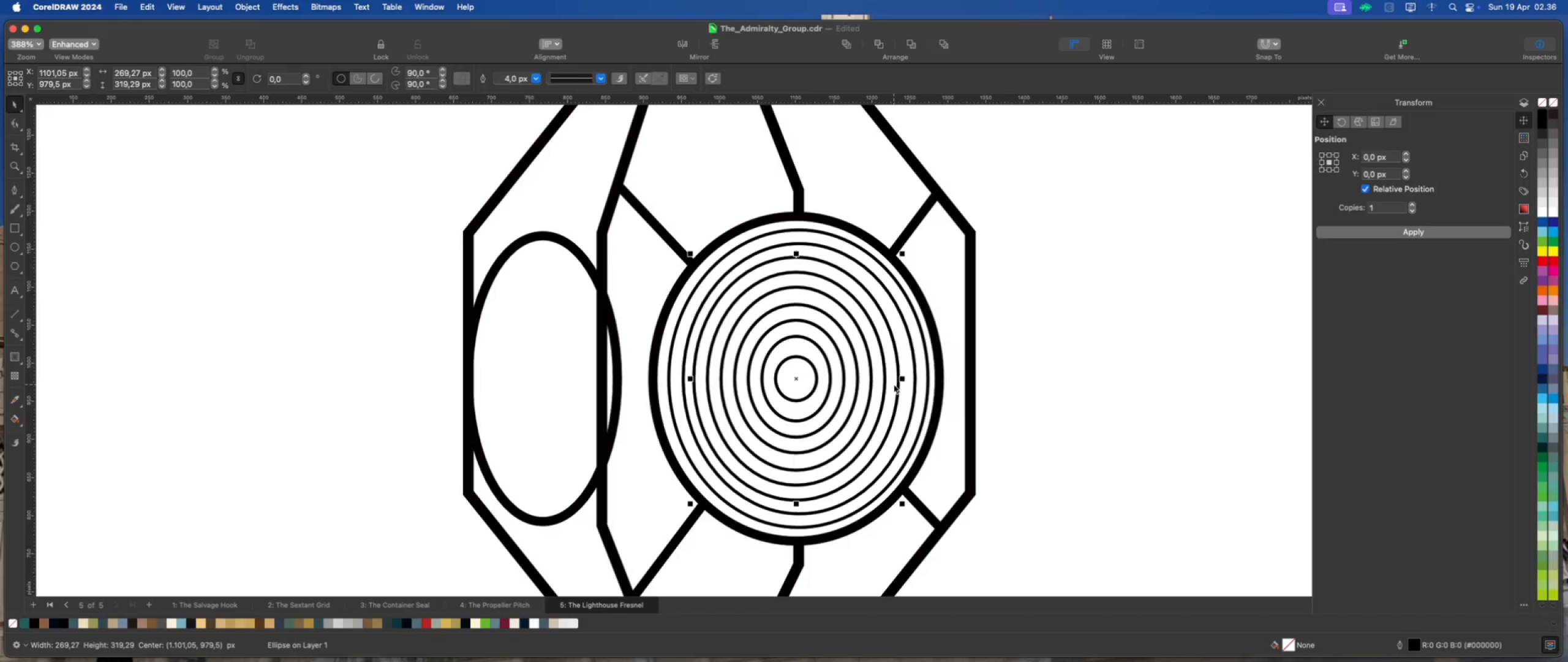 
key(ArrowRight)
 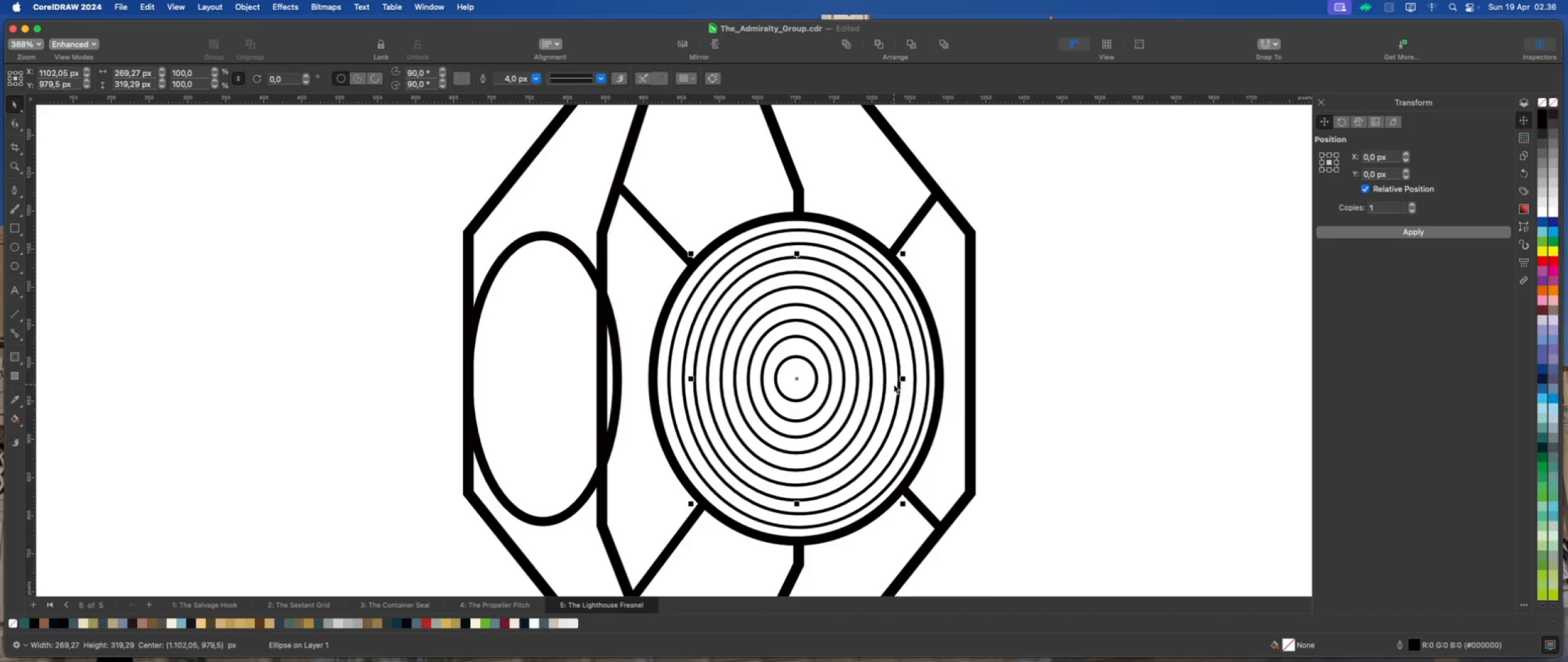 
key(ArrowRight)
 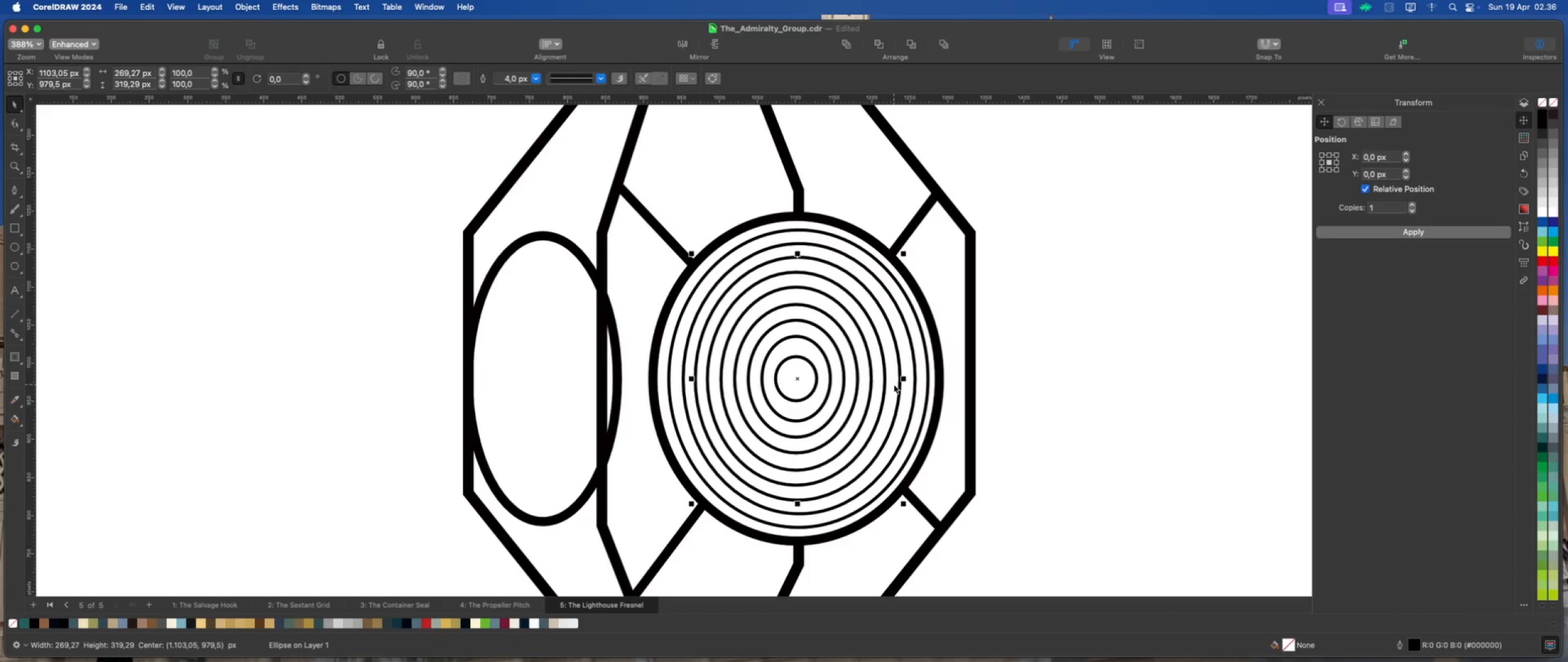 
key(ArrowRight)
 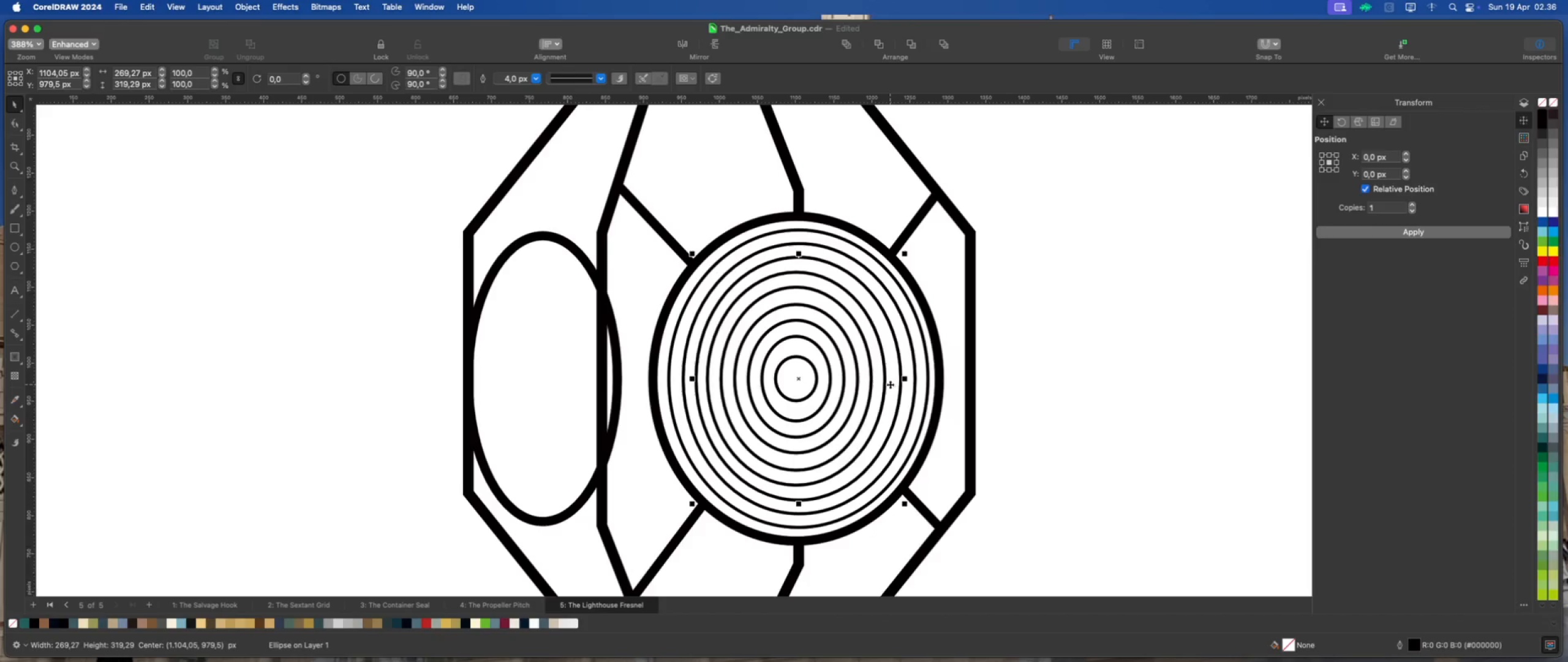 
left_click([881, 386])
 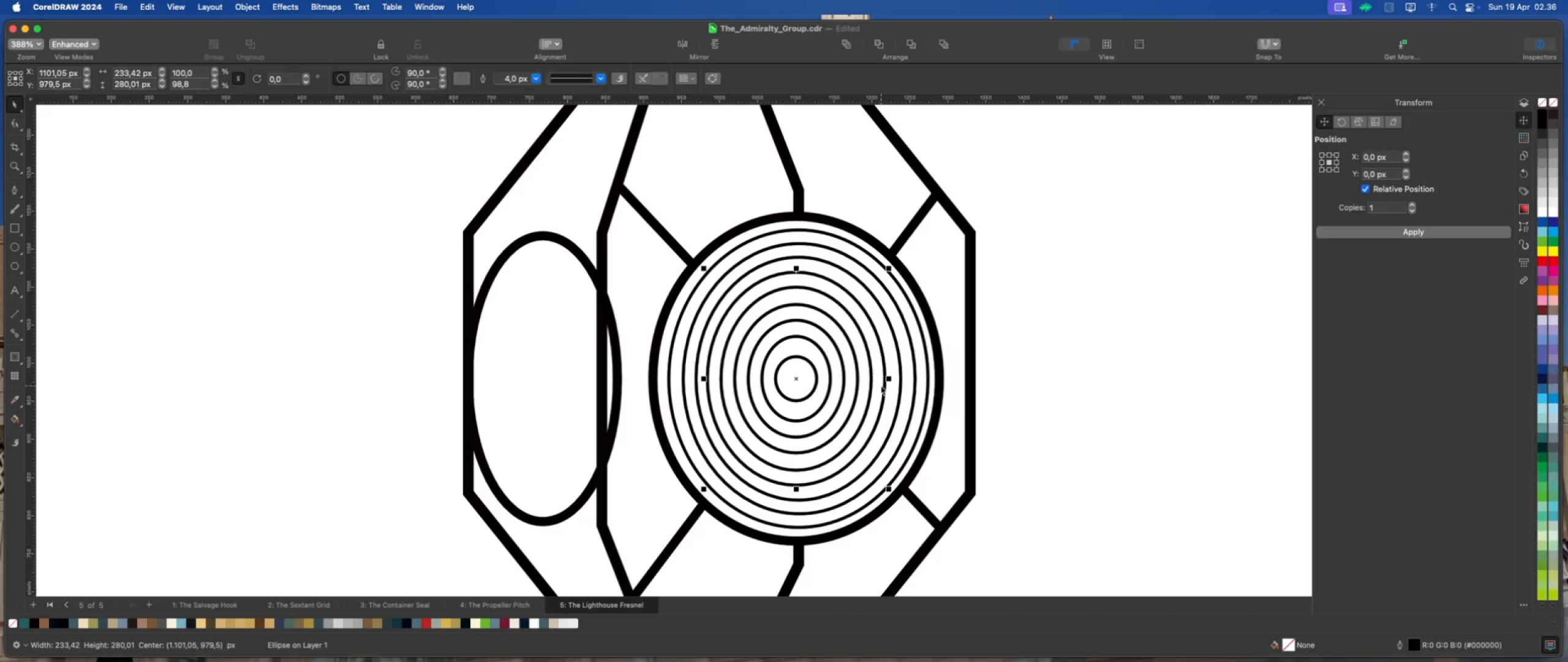 
key(ArrowRight)
 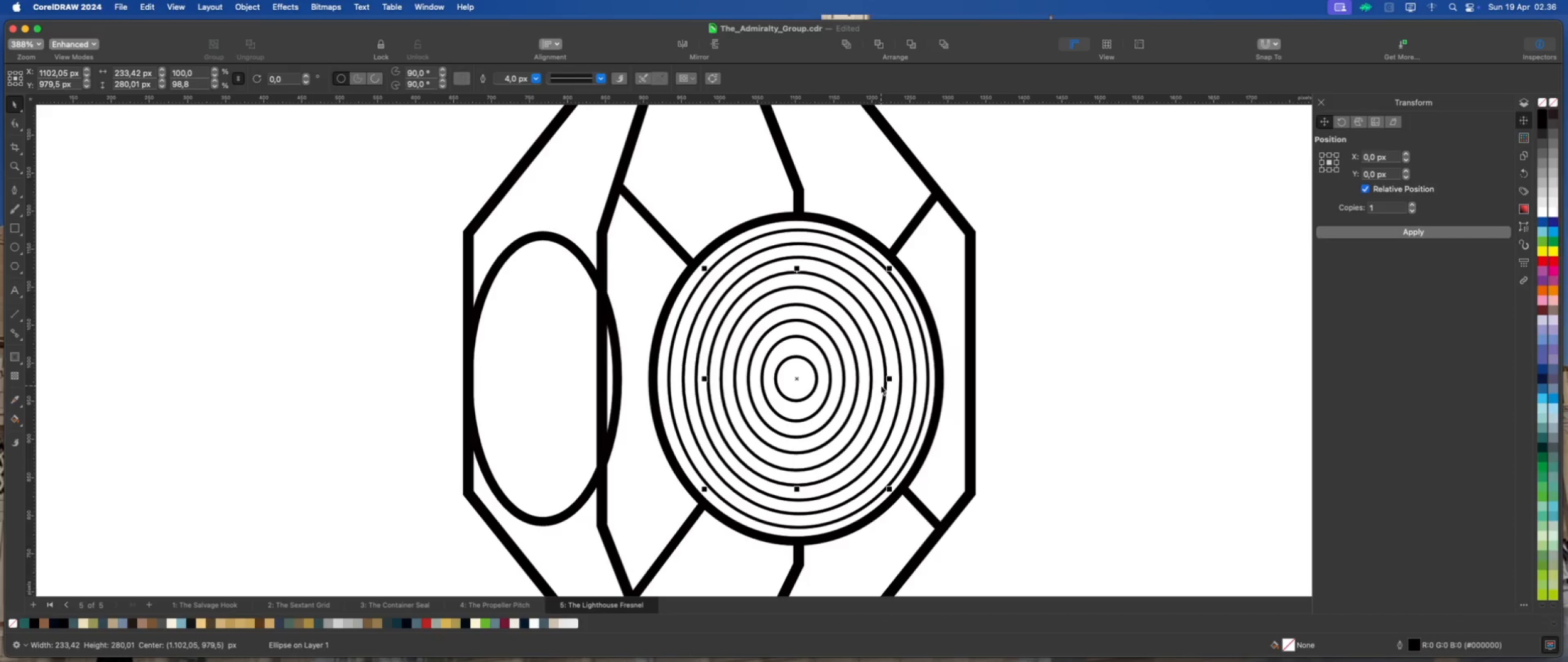 
key(ArrowRight)
 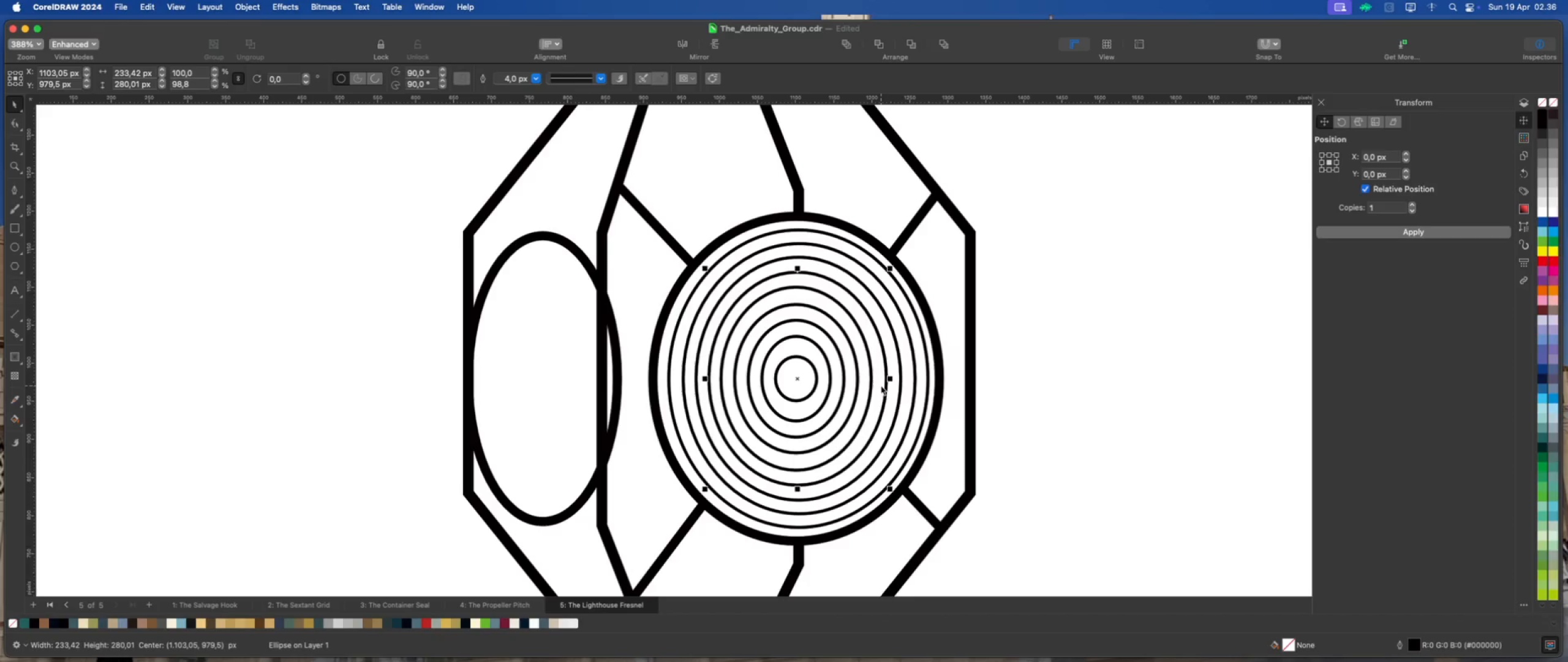 
key(ArrowRight)
 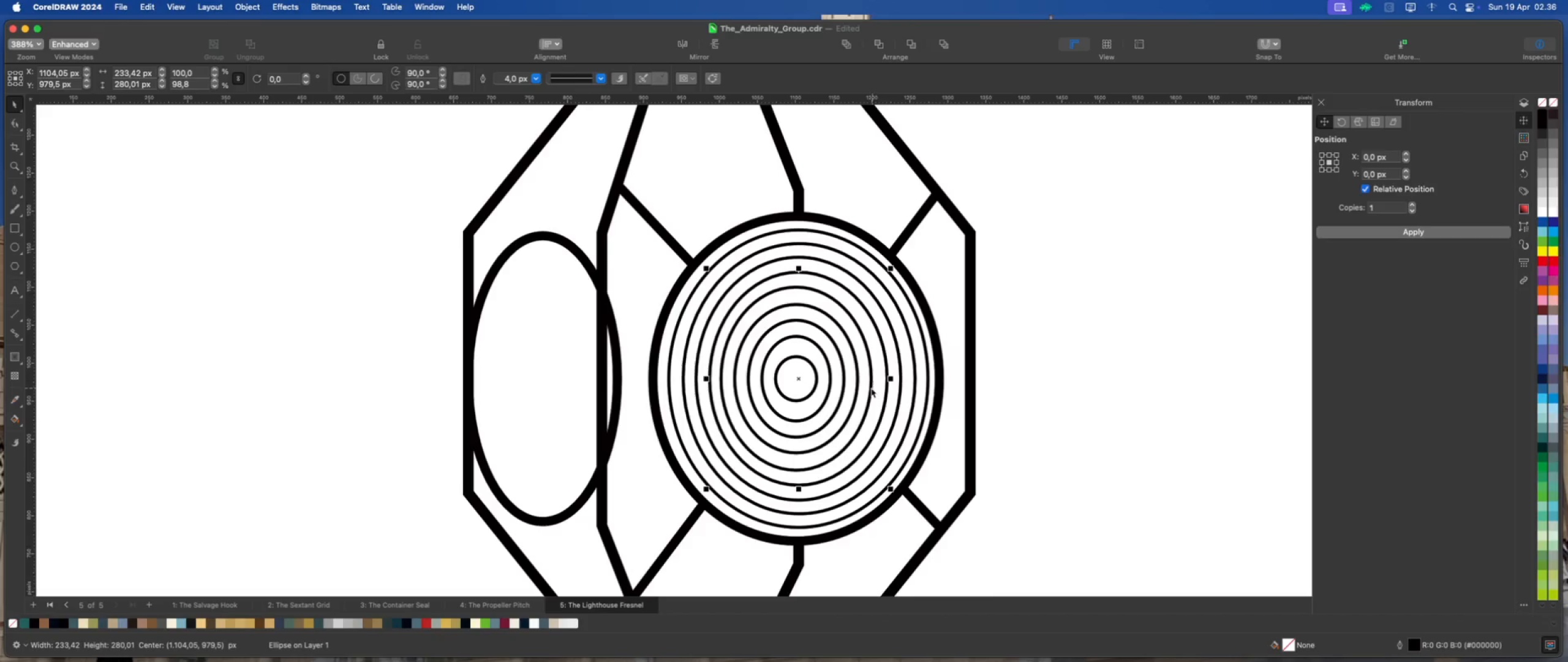 
left_click([867, 387])
 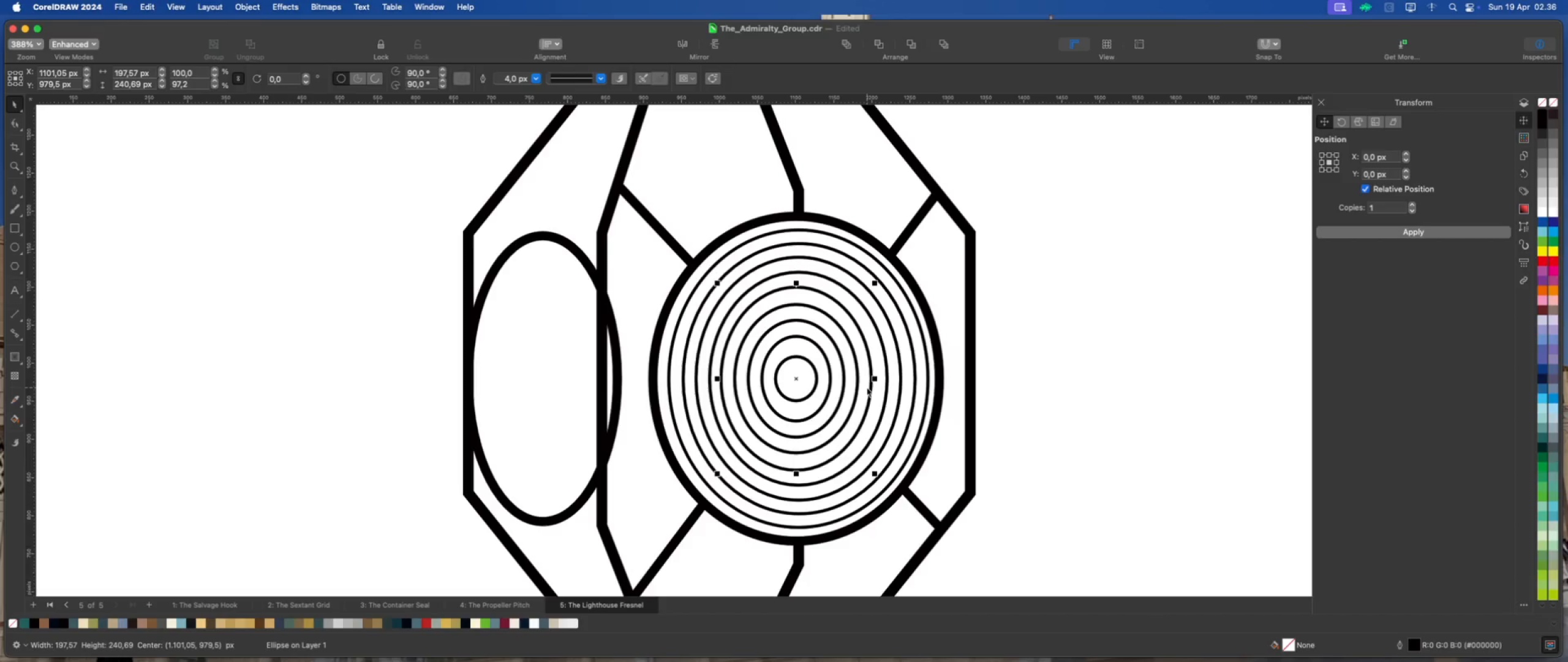 
key(ArrowRight)
 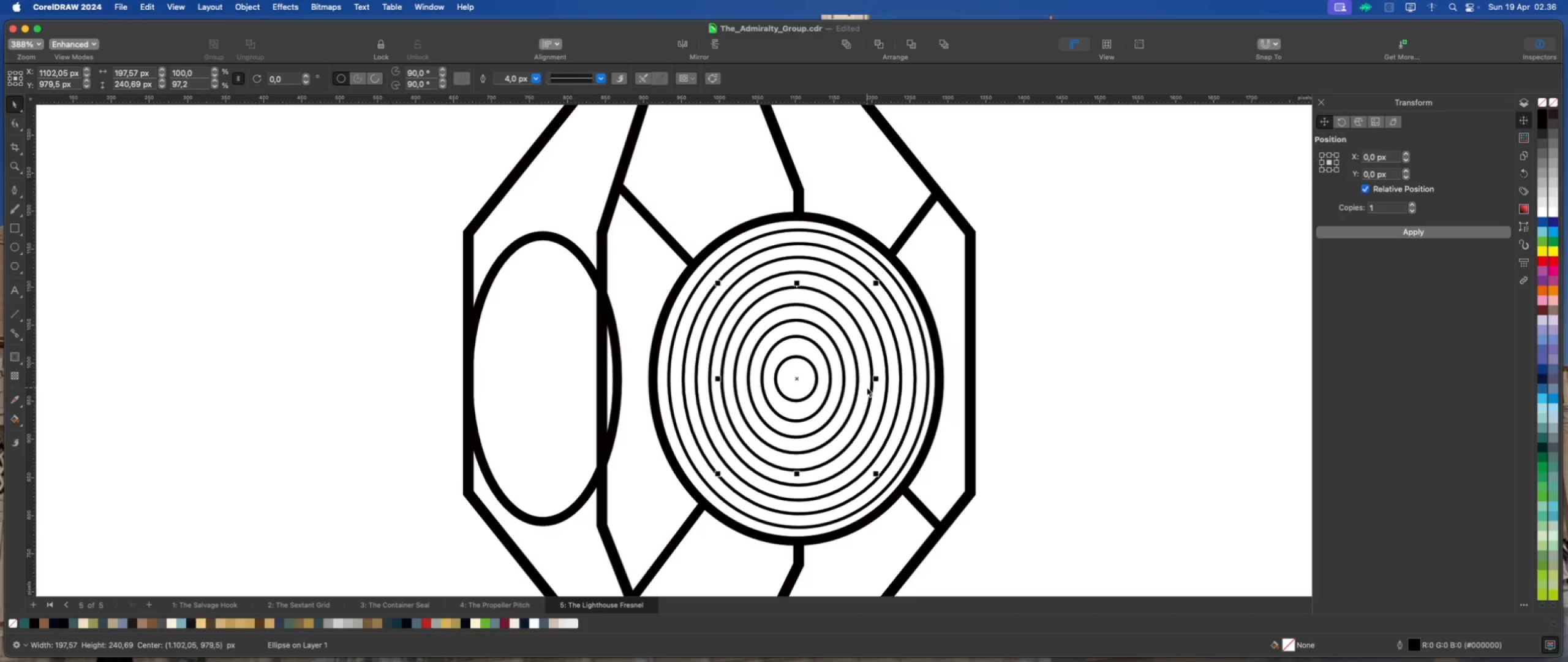 
key(ArrowRight)
 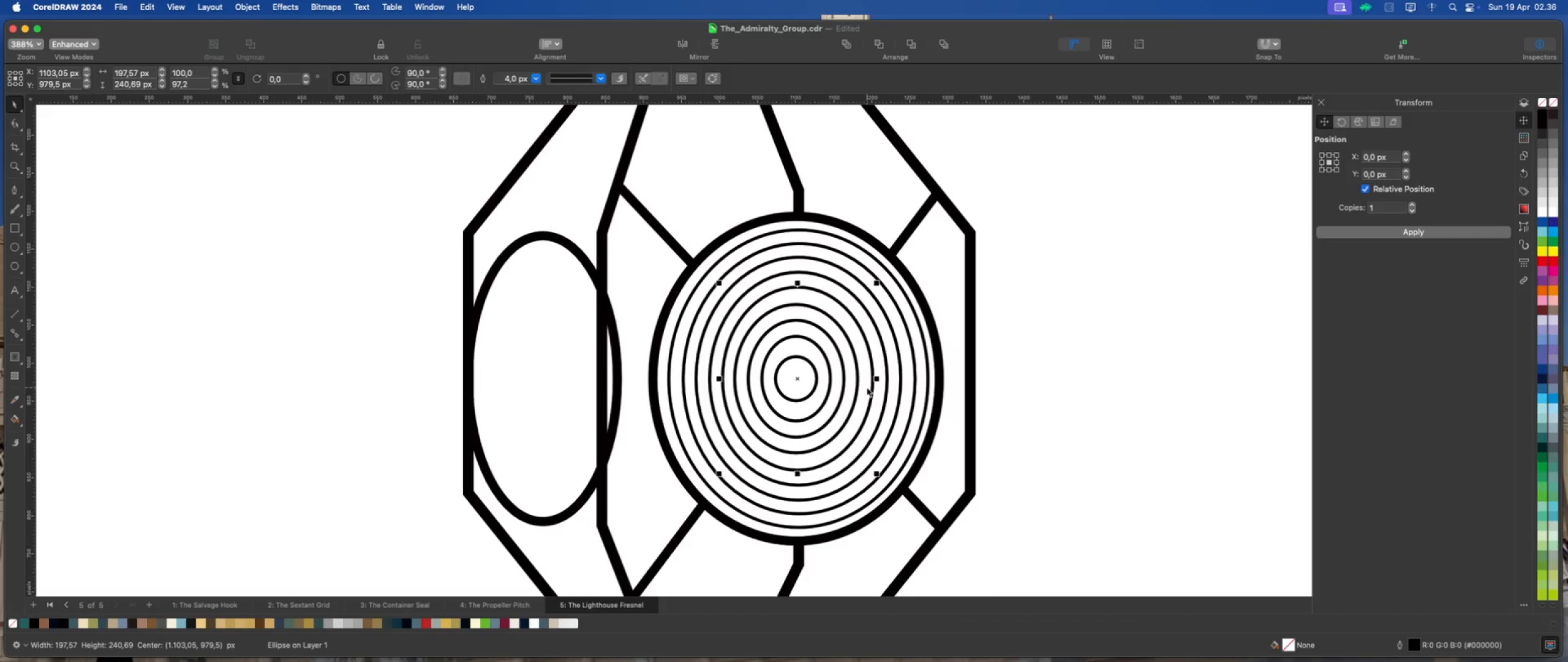 
key(ArrowRight)
 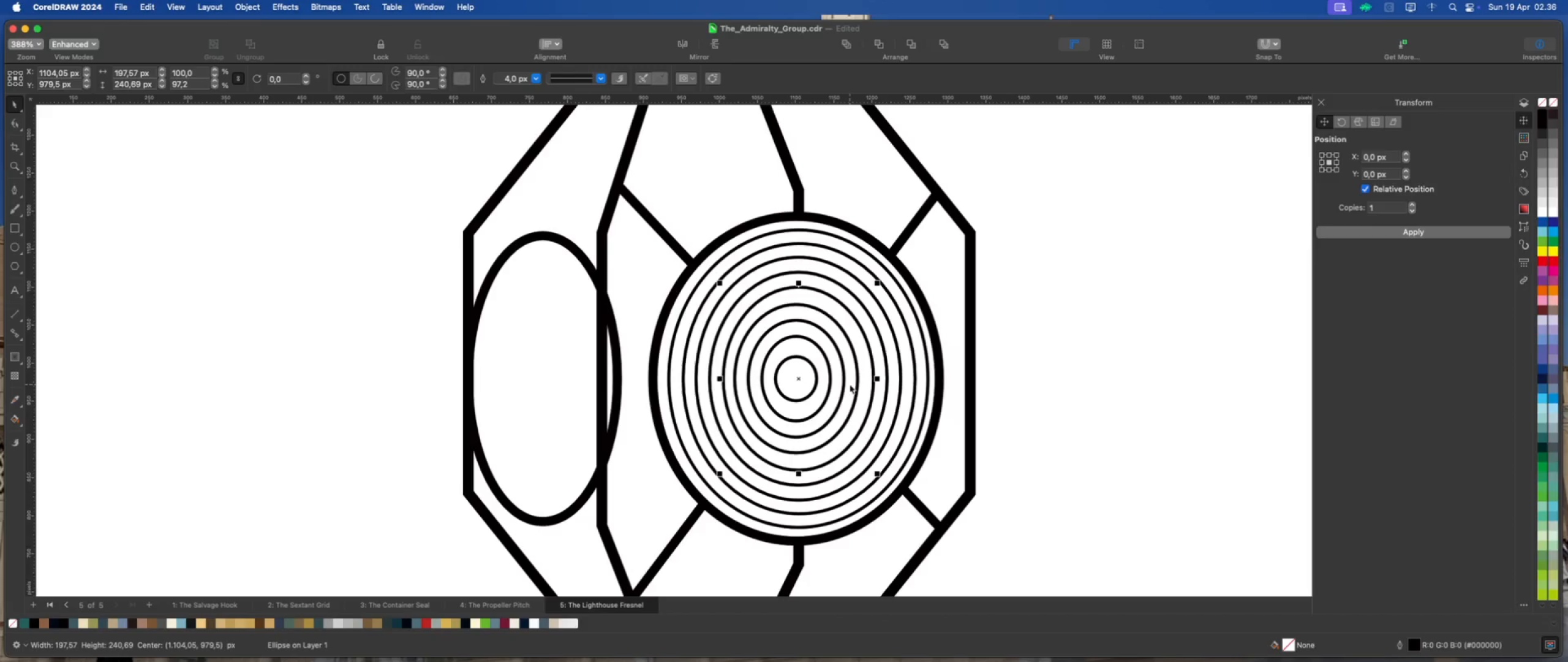 
left_click([842, 382])
 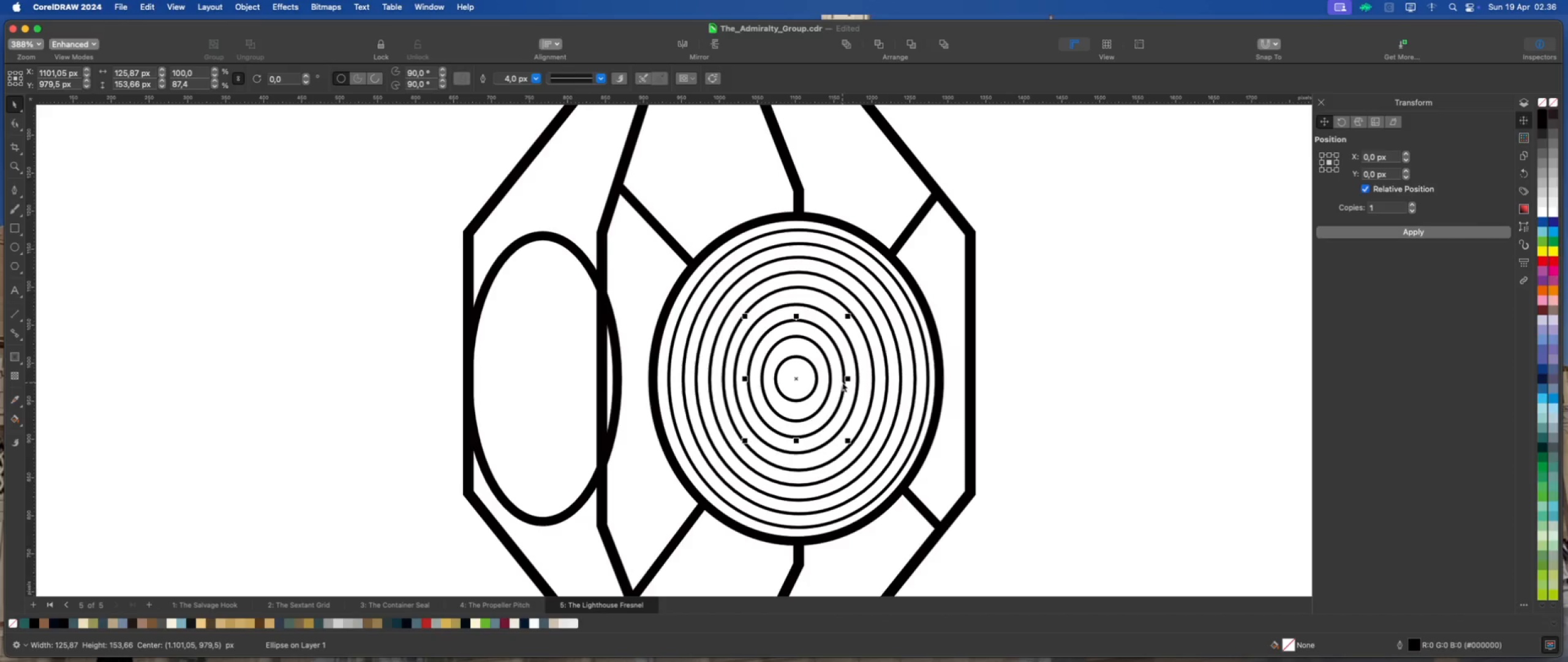 
key(ArrowRight)
 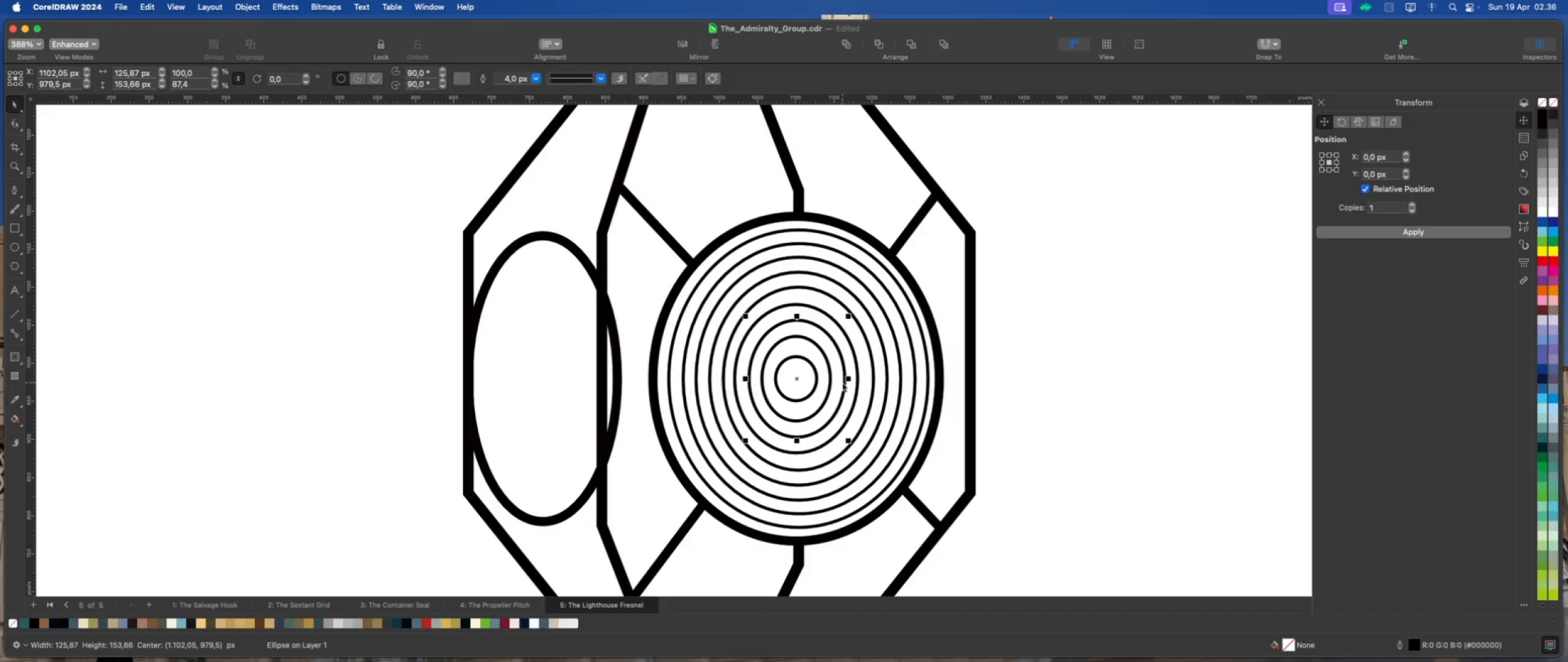 
key(ArrowRight)
 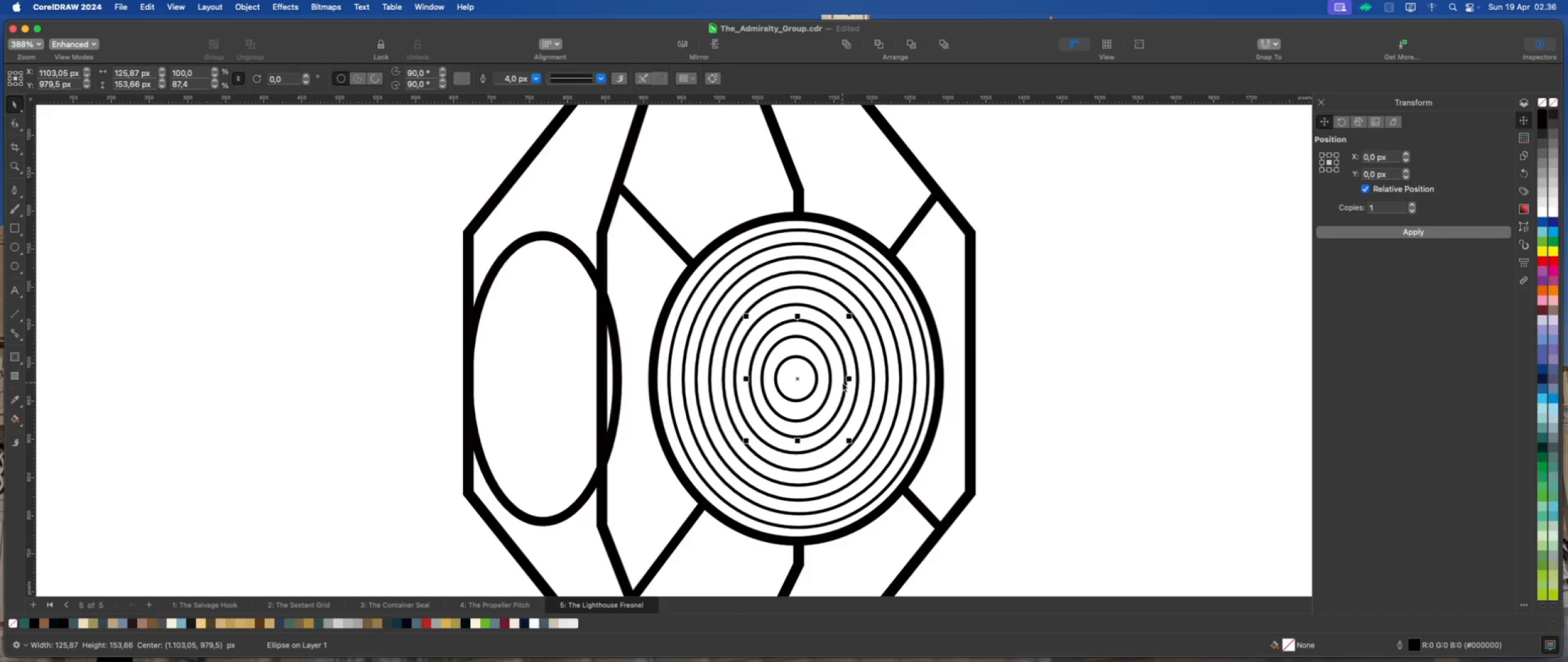 
key(ArrowRight)
 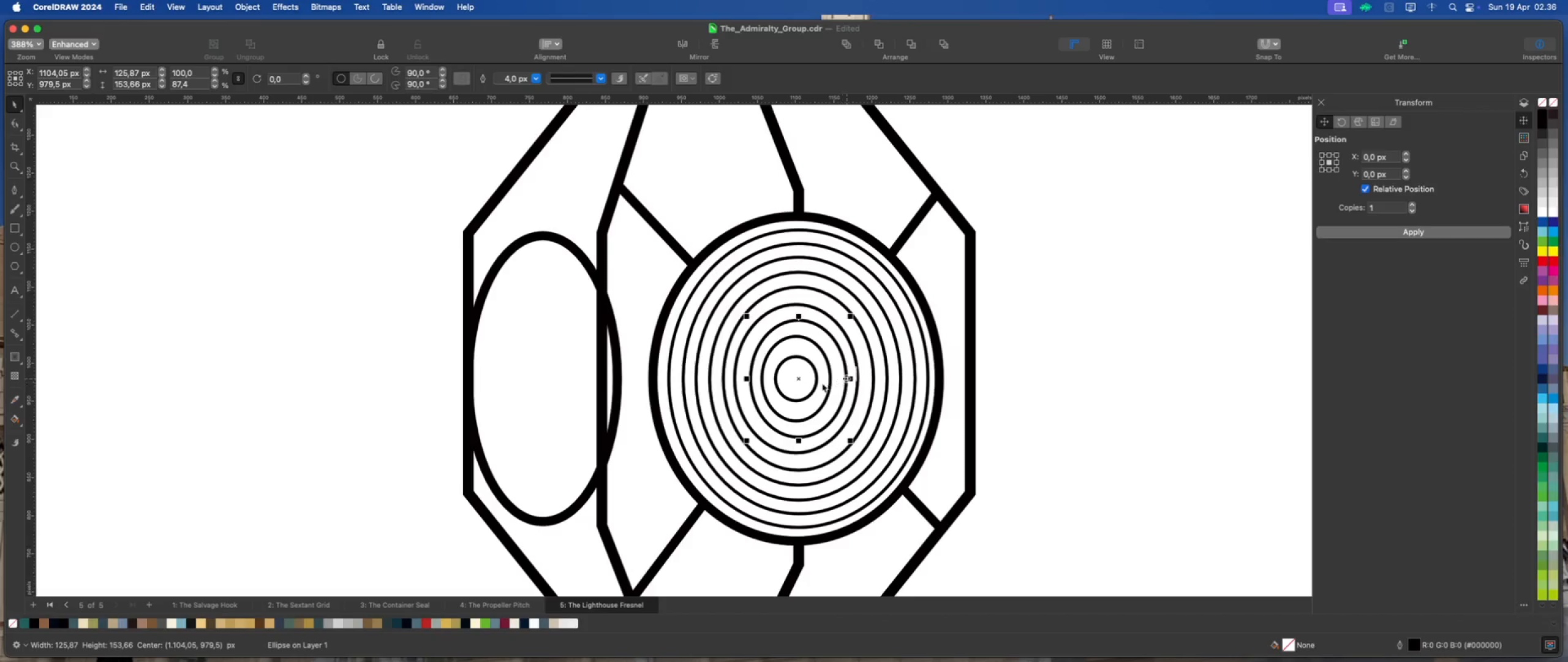 
left_click([821, 383])
 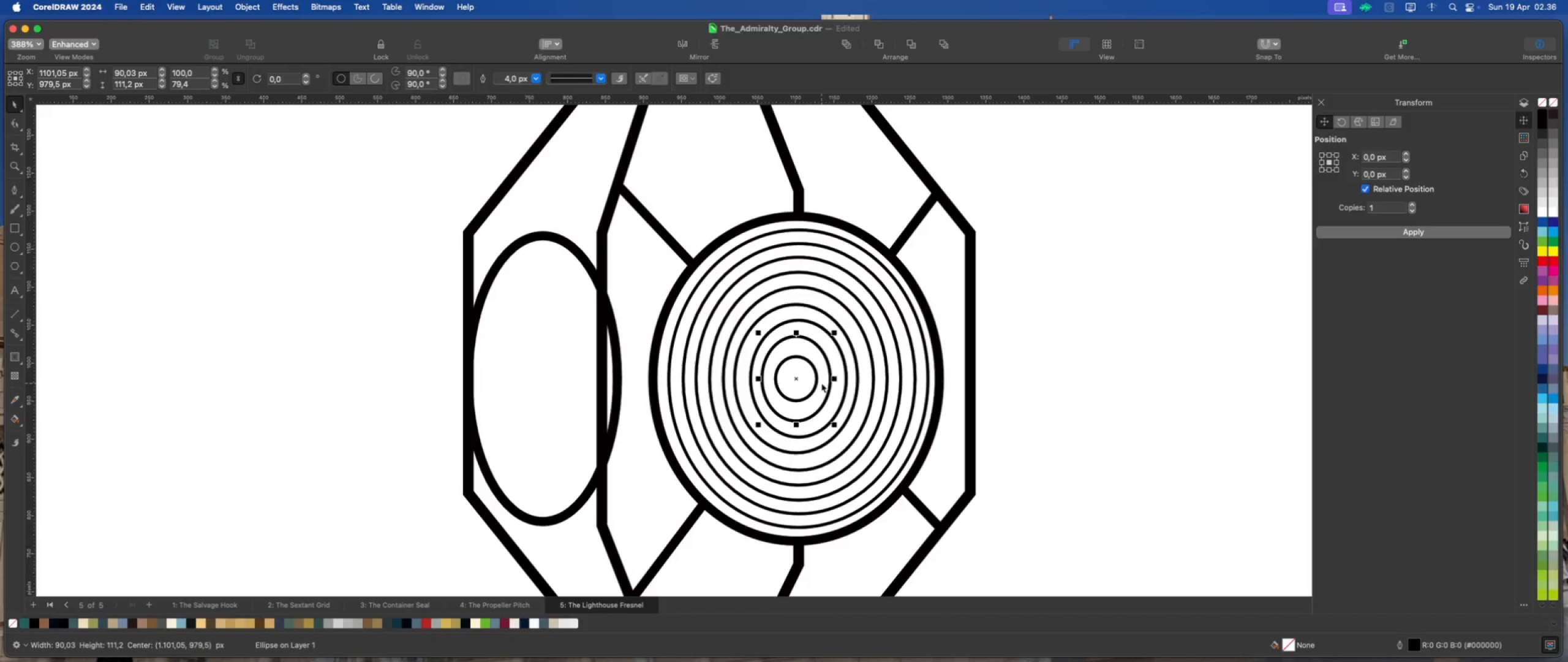 
key(ArrowRight)
 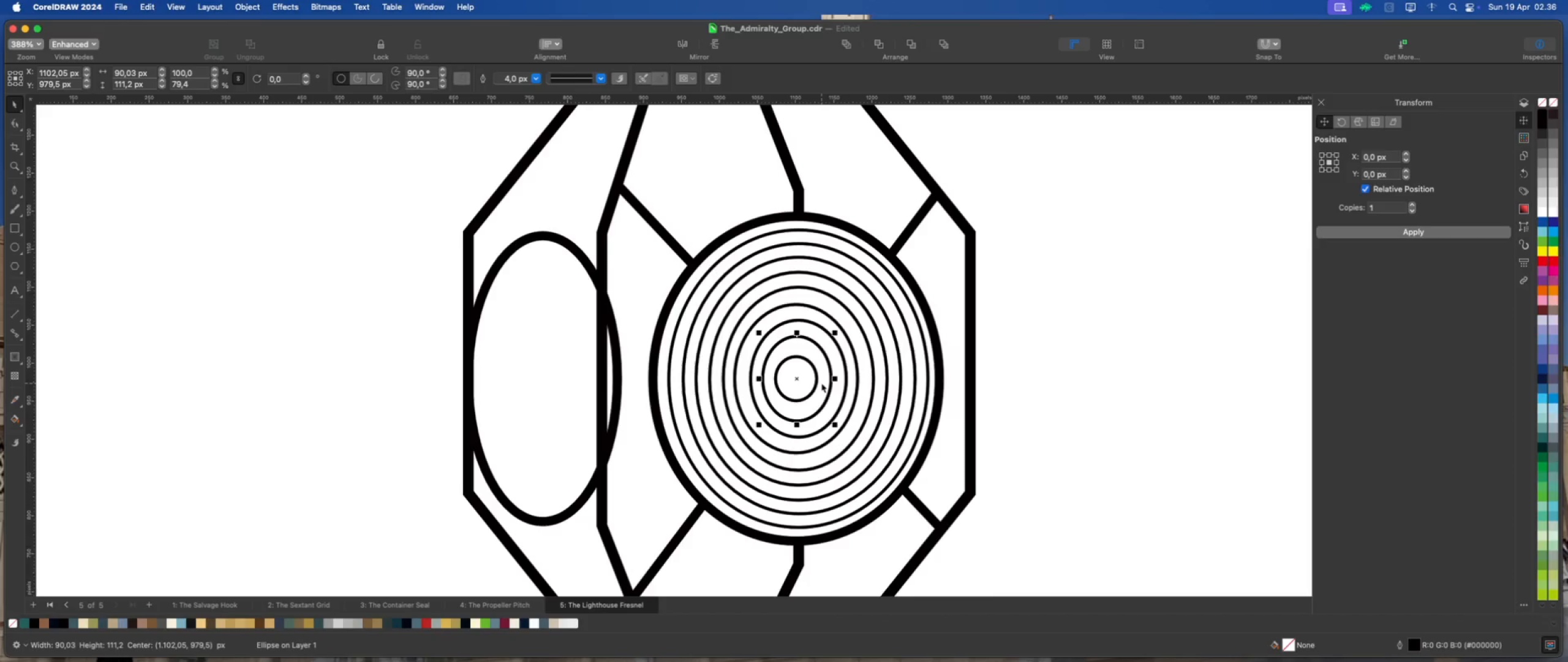 
key(ArrowRight)
 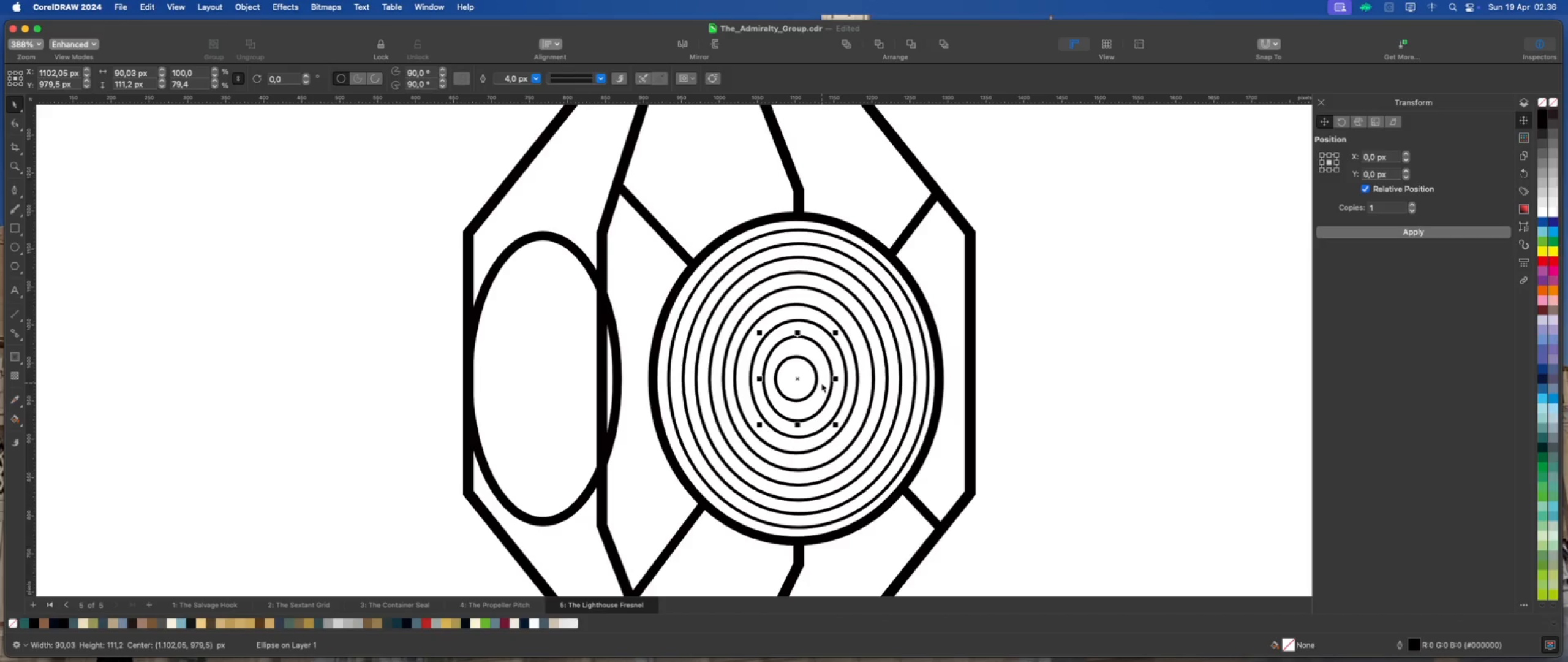 
key(ArrowRight)
 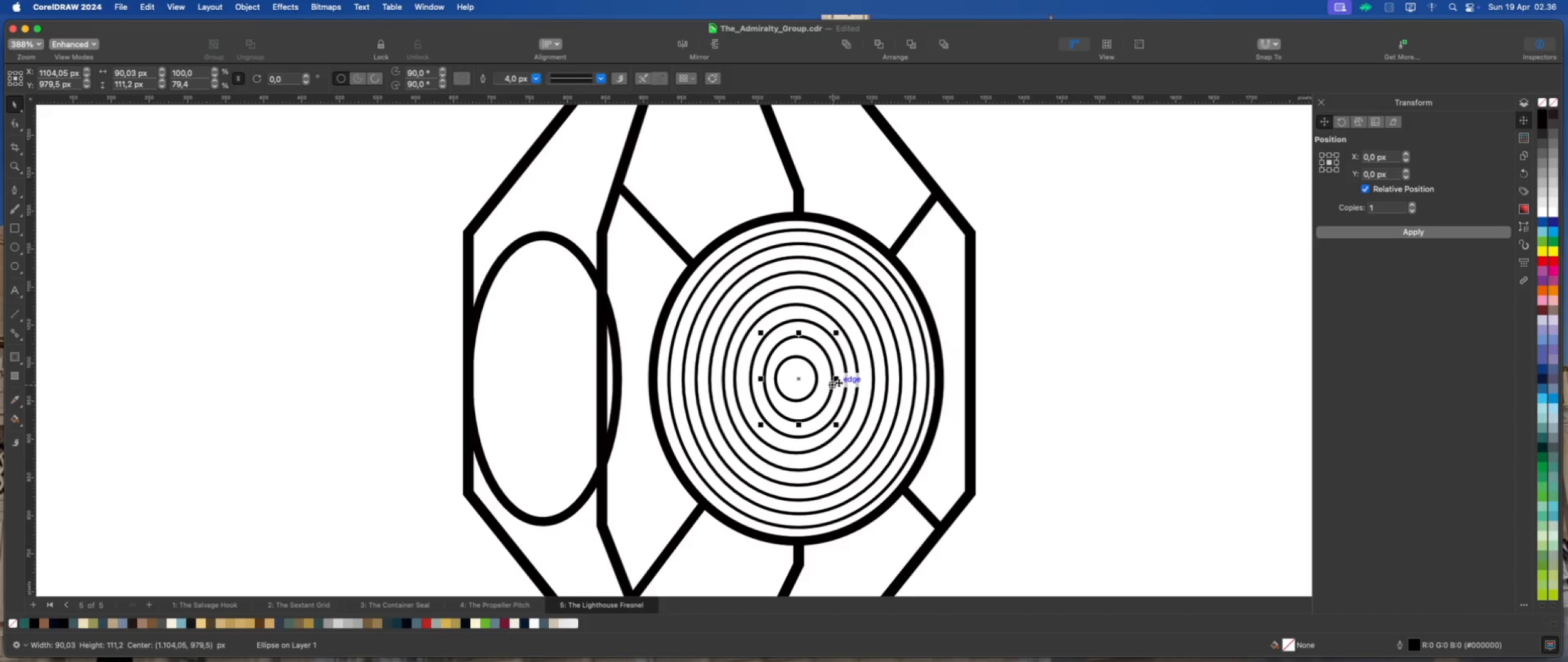 
left_click([810, 382])
 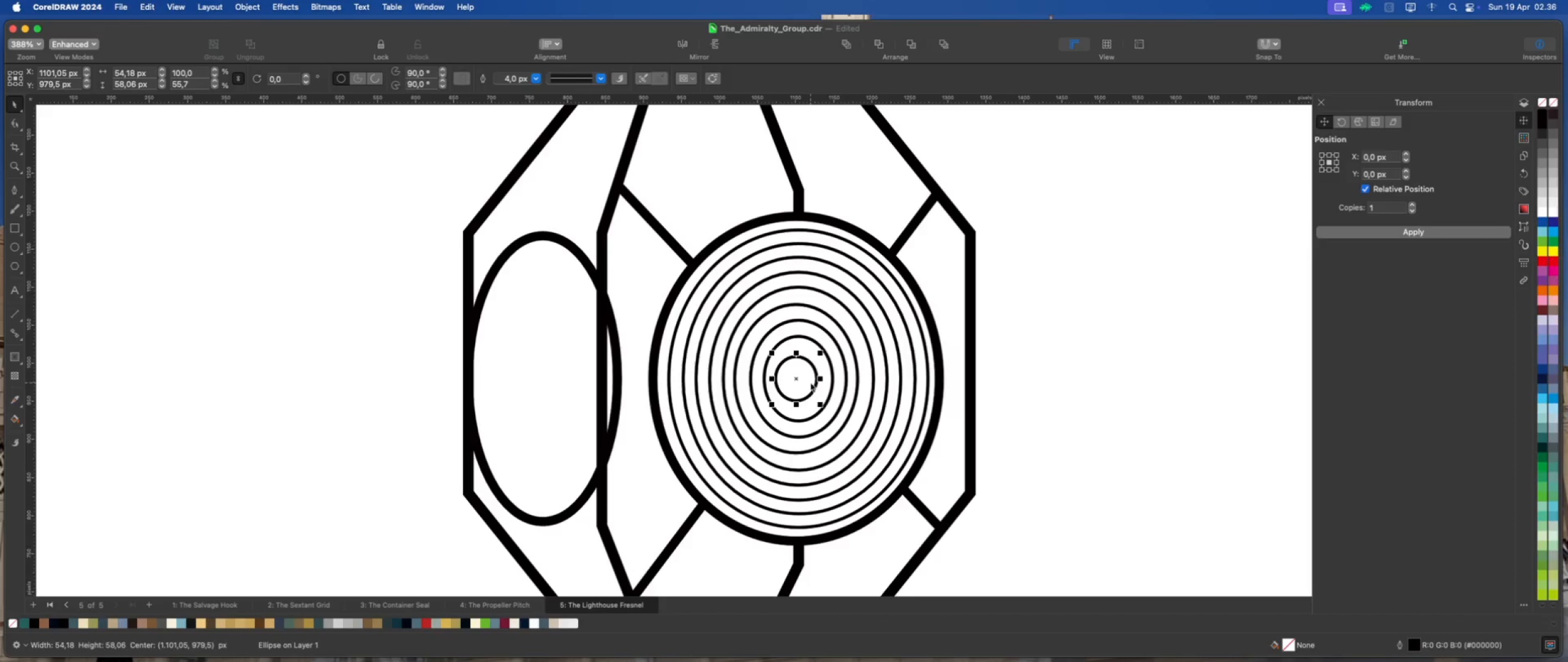 
key(ArrowRight)
 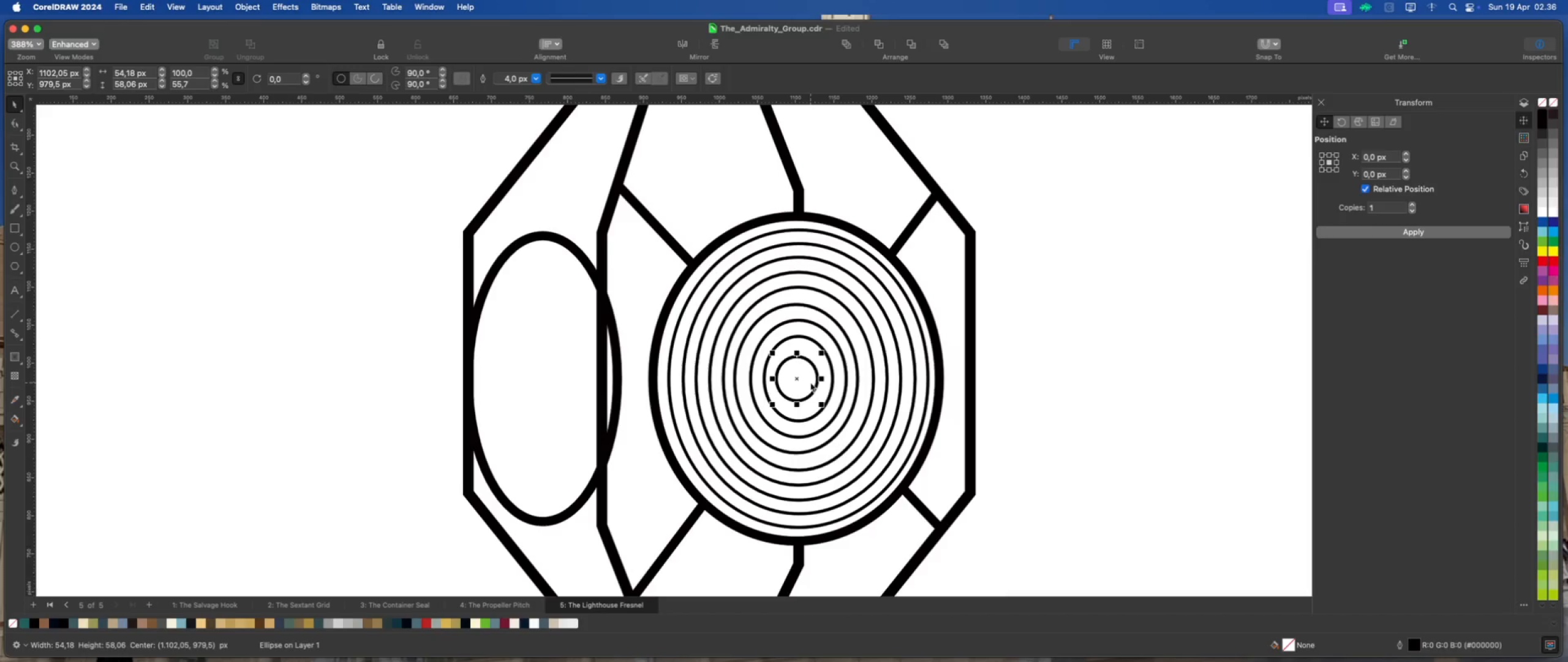 
key(ArrowRight)
 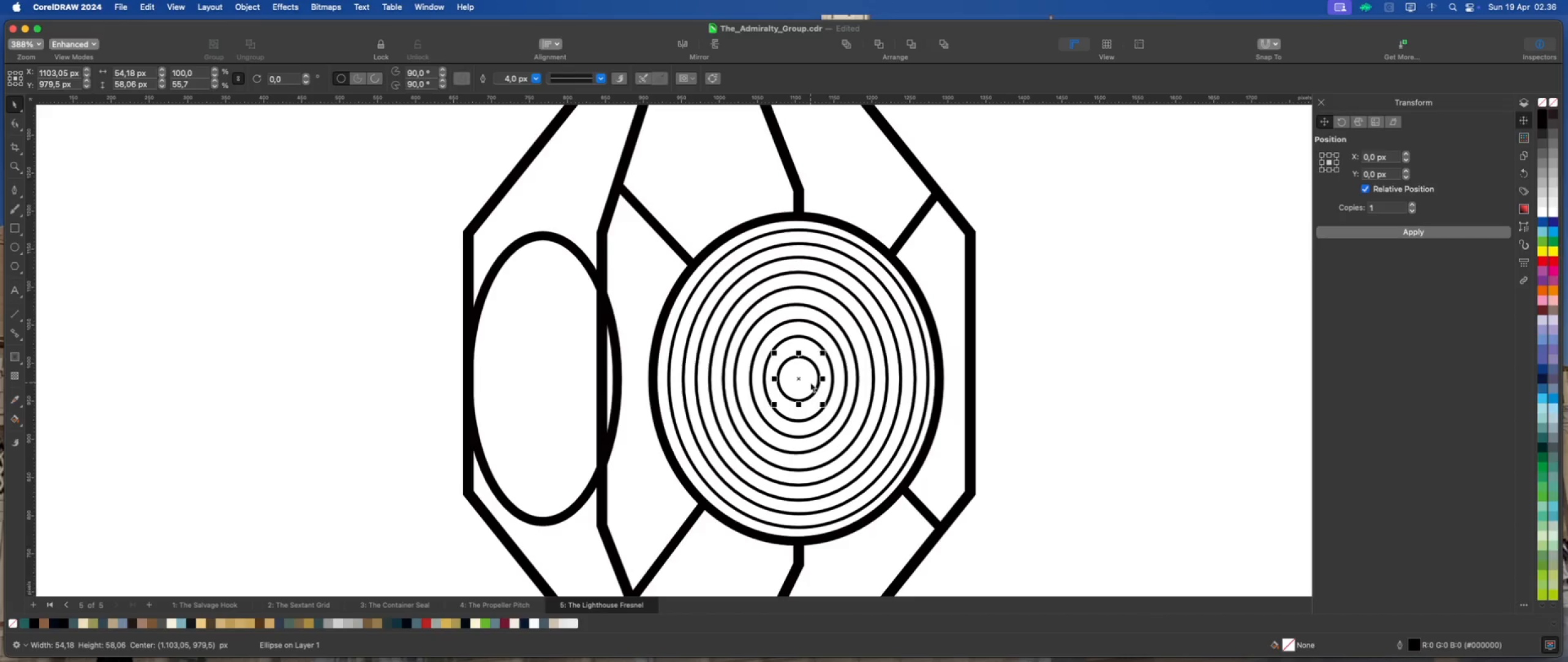 
key(ArrowRight)
 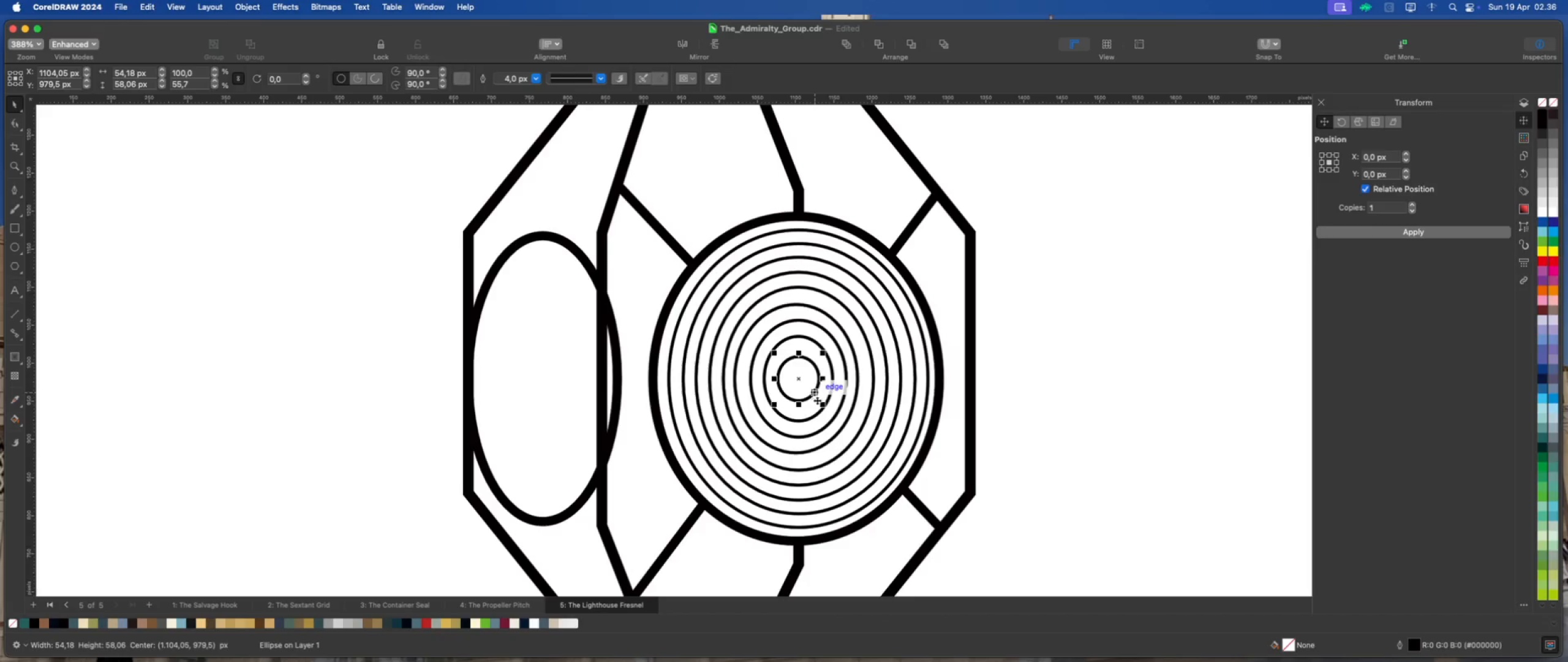 
left_click_drag(start_coordinate=[824, 405], to_coordinate=[829, 408])
 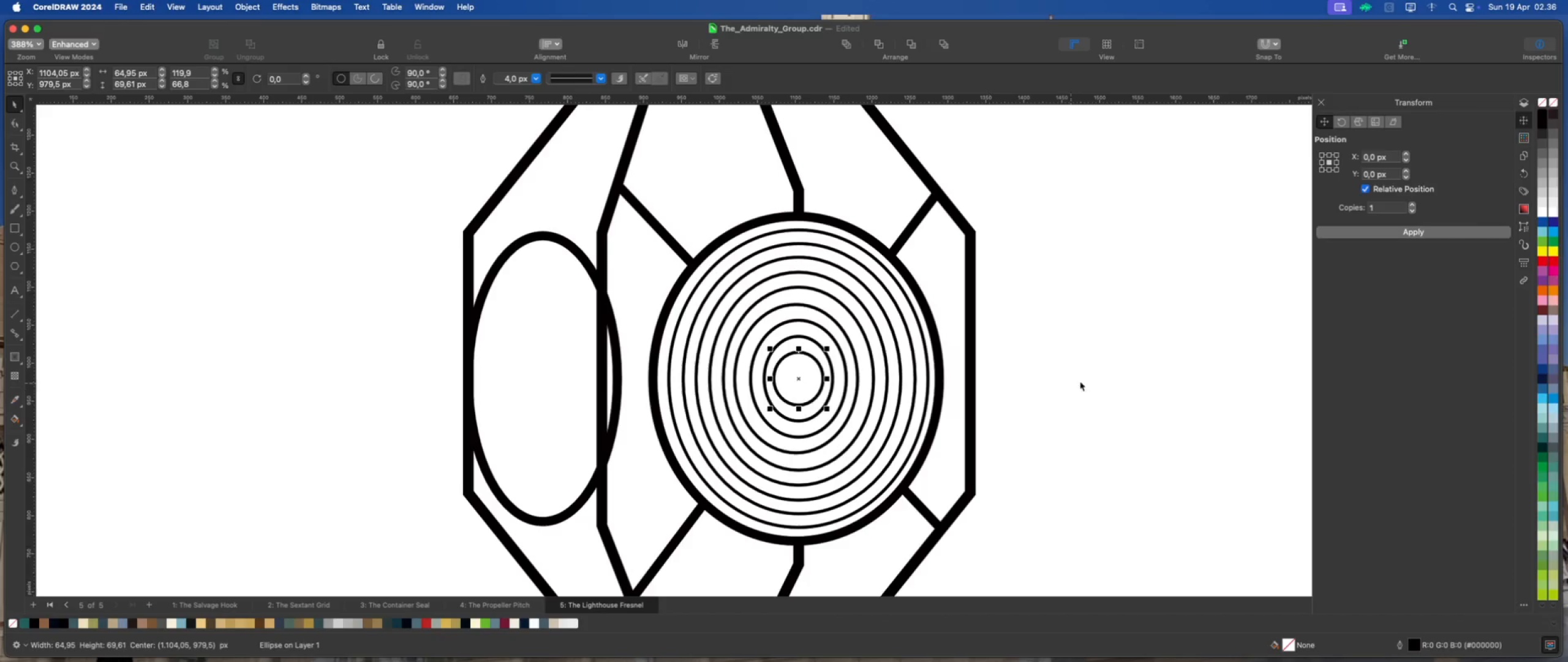 
hold_key(key=ShiftLeft, duration=1.32)
 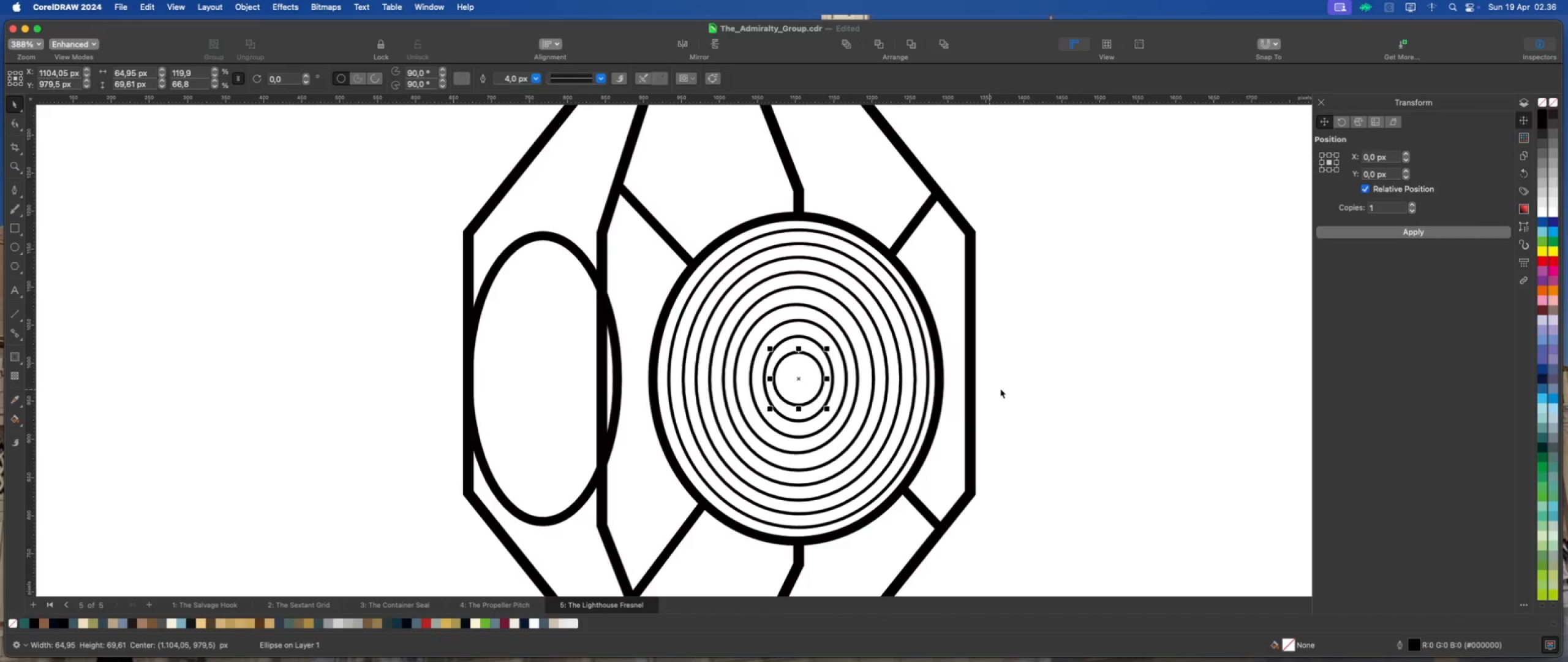 
left_click([1094, 378])
 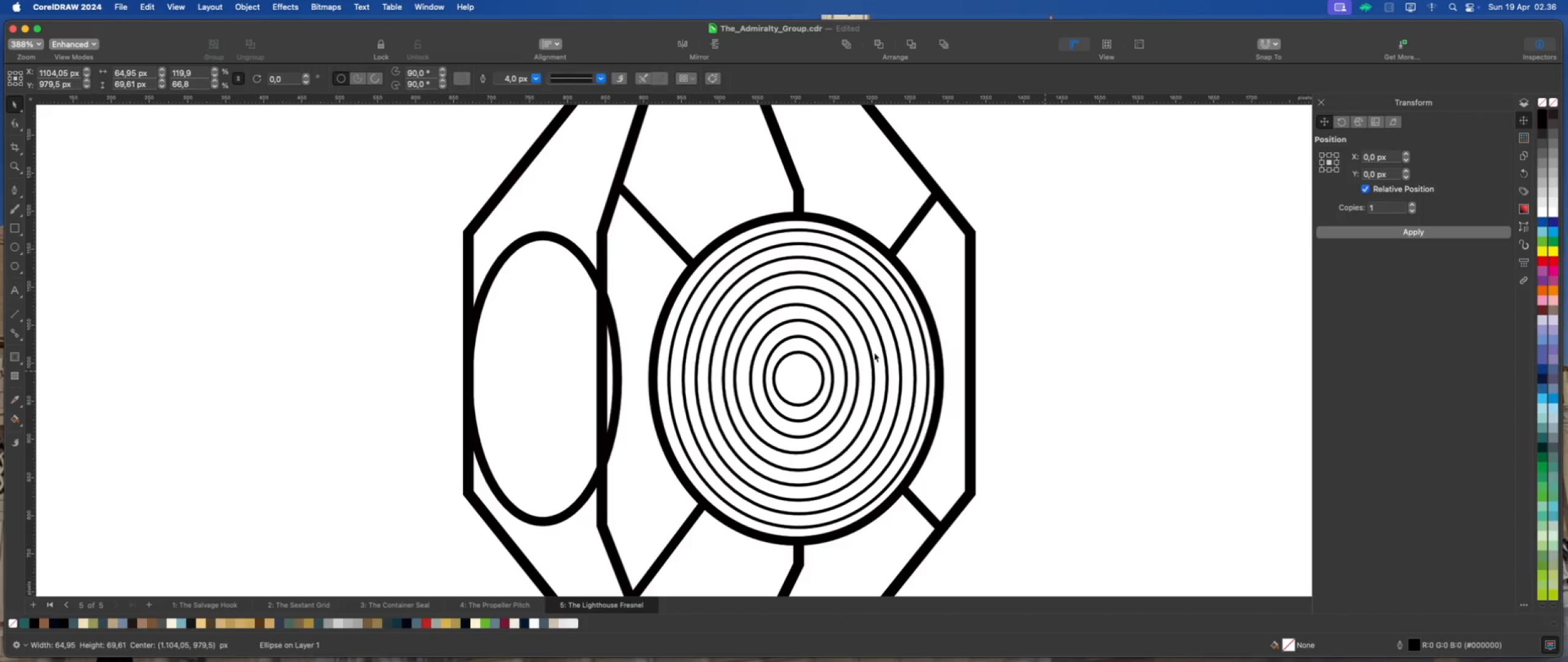 
left_click([805, 349])
 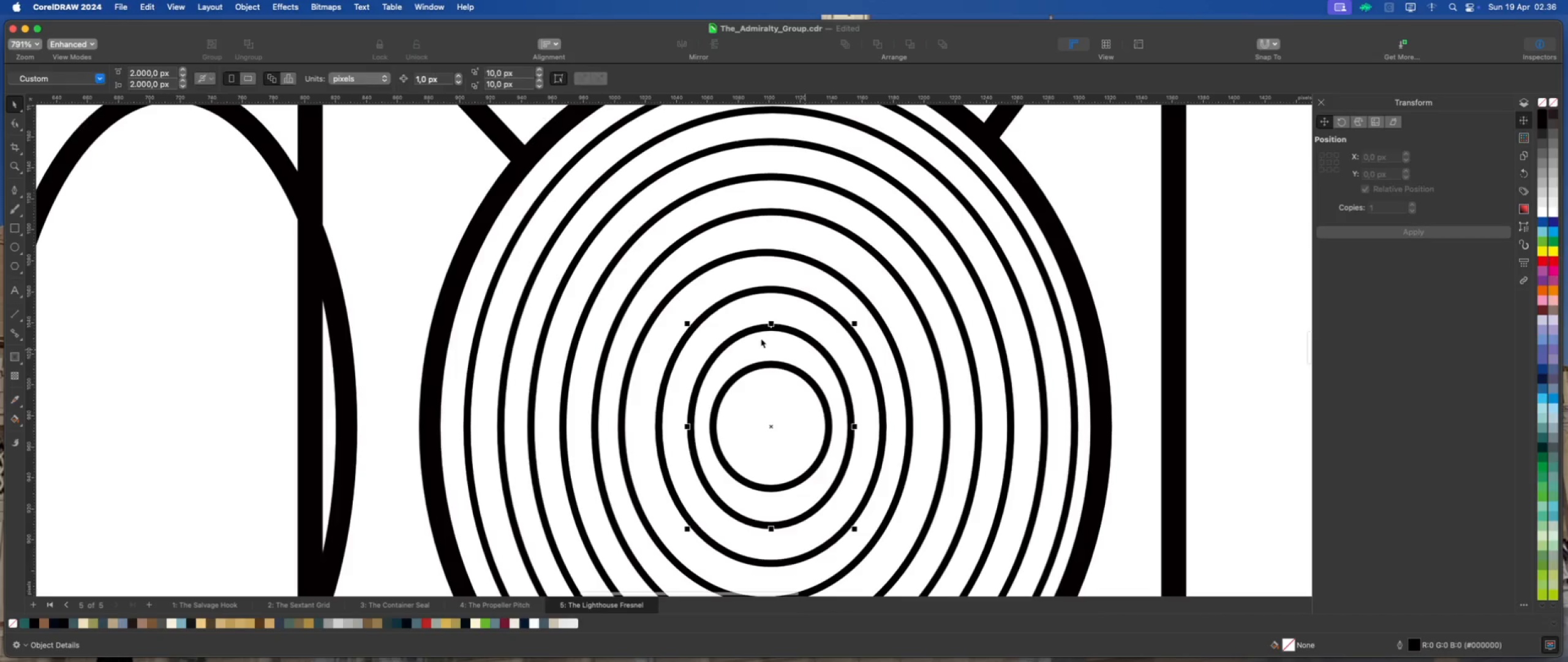 
scroll: coordinate [761, 338], scroll_direction: up, amount: 7.0
 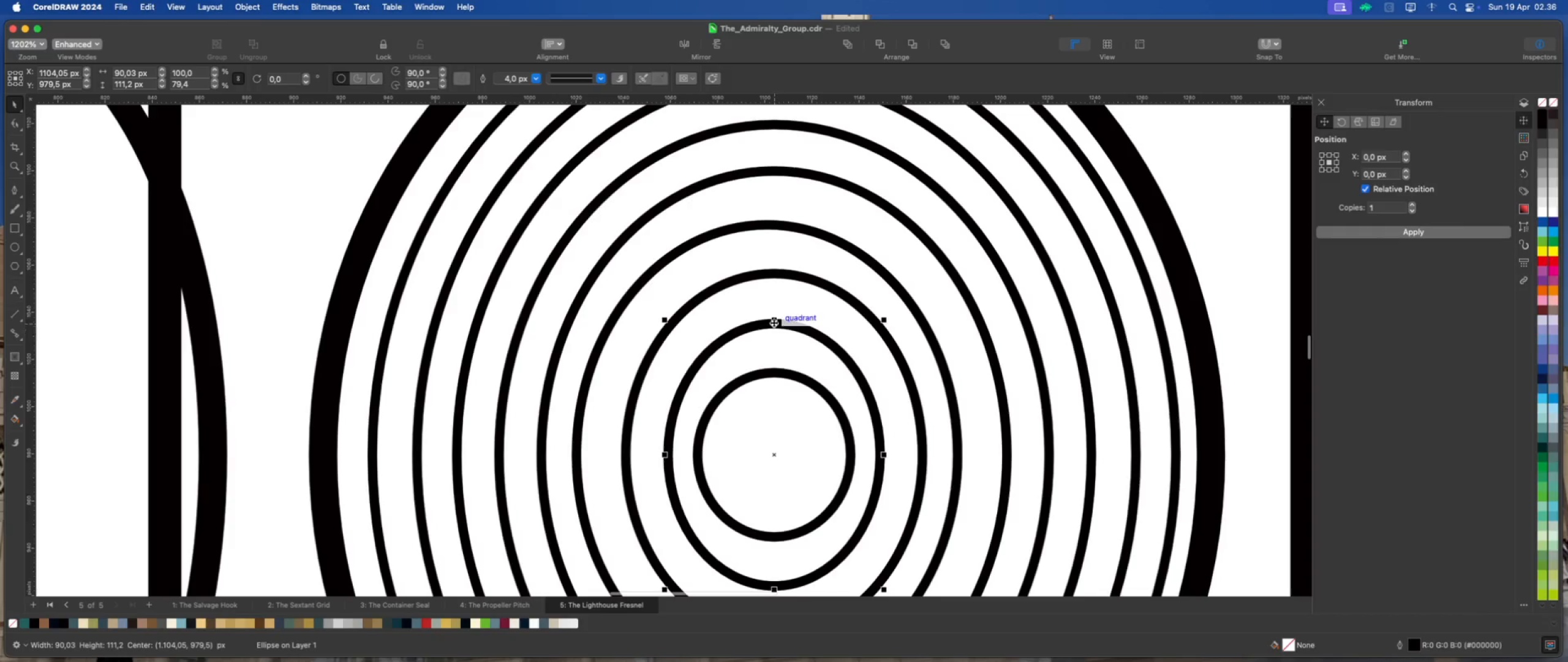 
left_click_drag(start_coordinate=[774, 320], to_coordinate=[774, 327])
 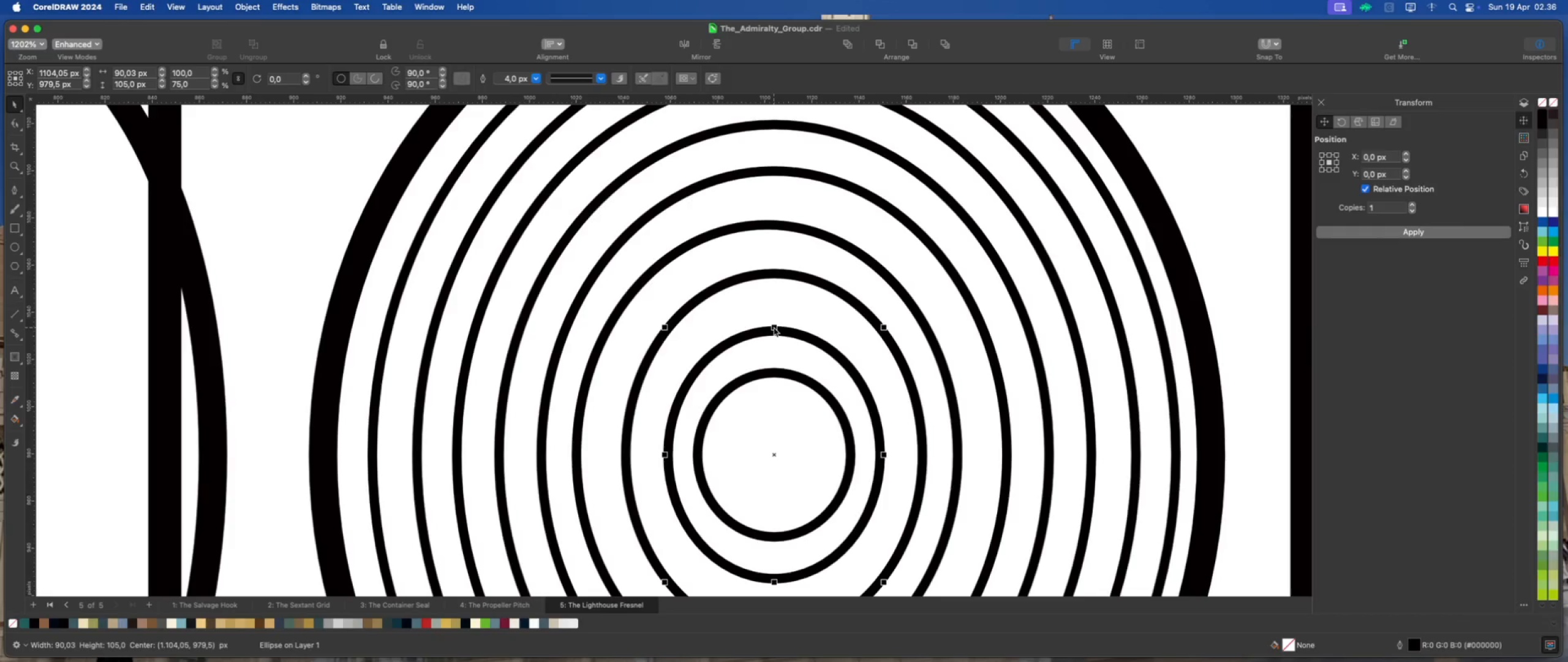 
hold_key(key=ShiftLeft, duration=1.87)
 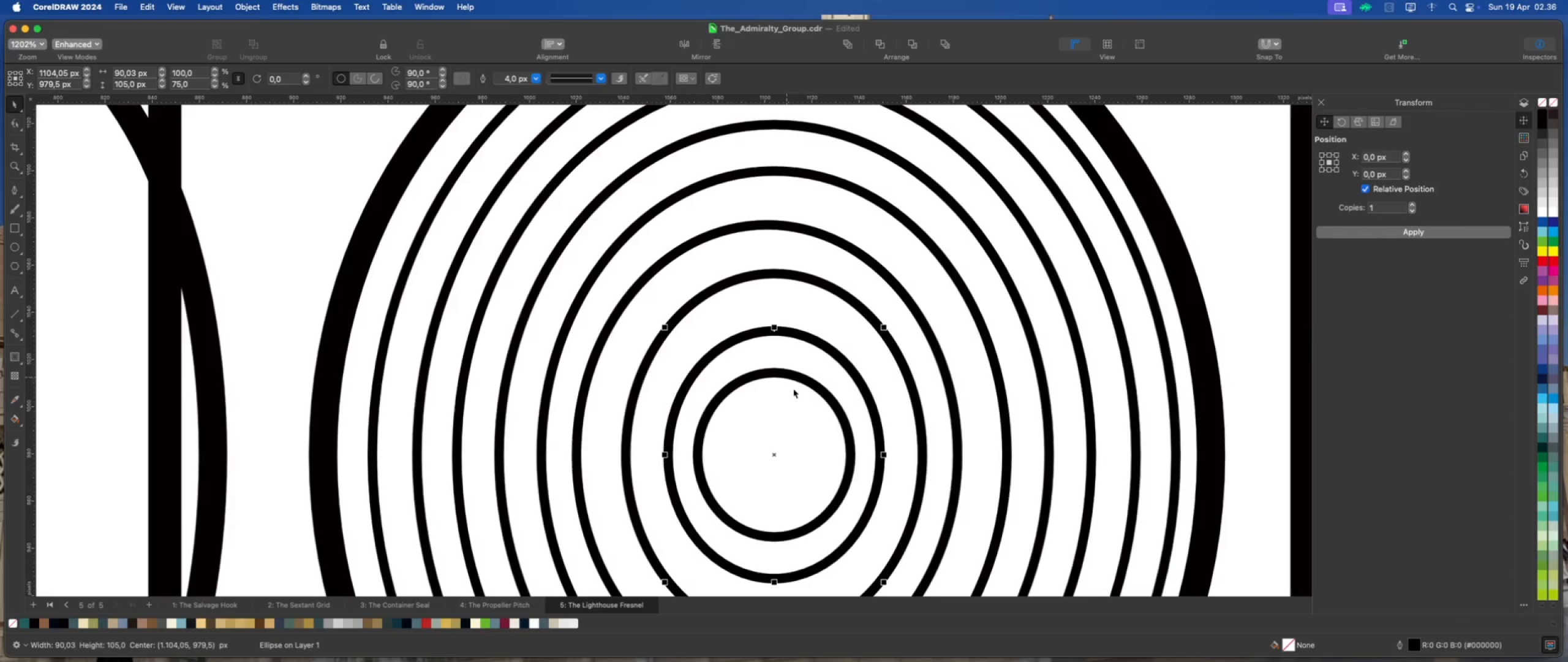 
left_click([794, 389])
 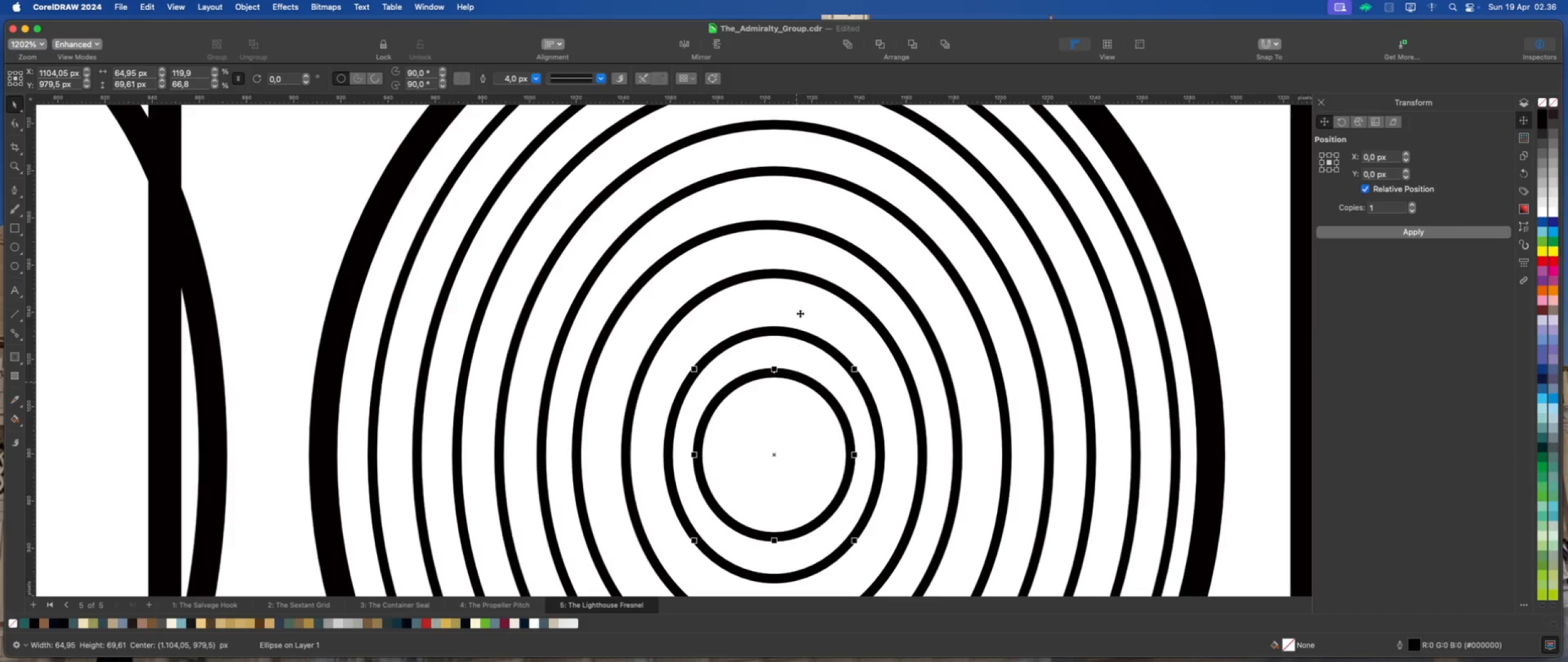 
left_click([801, 300])
 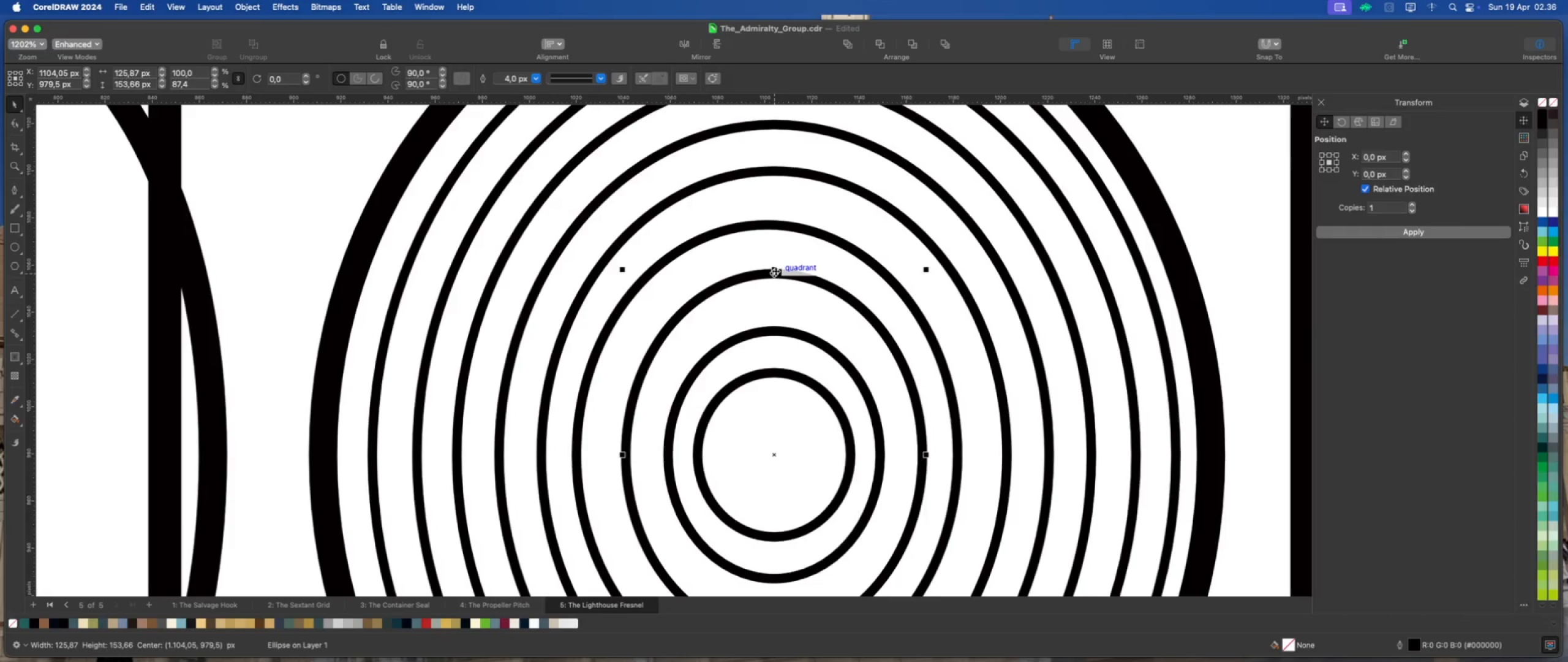 
left_click_drag(start_coordinate=[775, 270], to_coordinate=[777, 278])
 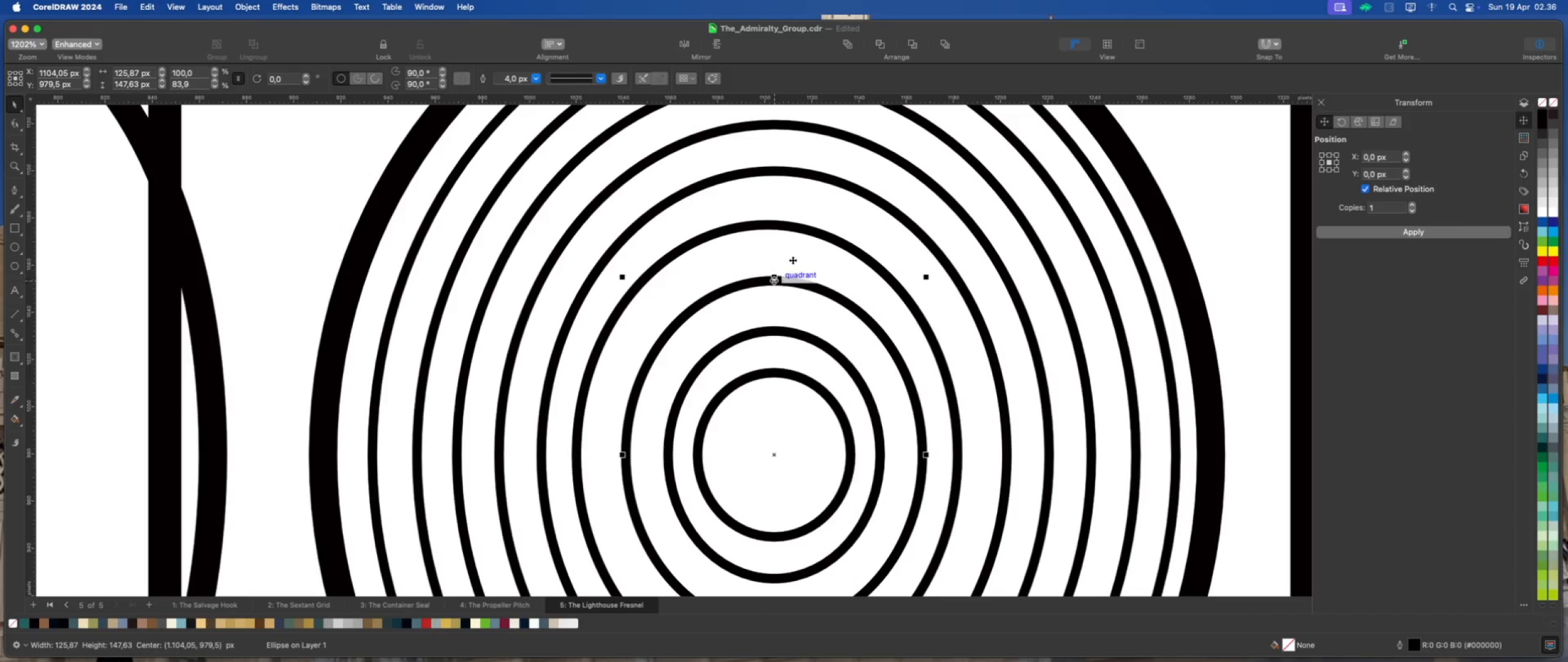 
hold_key(key=ShiftLeft, duration=1.51)
 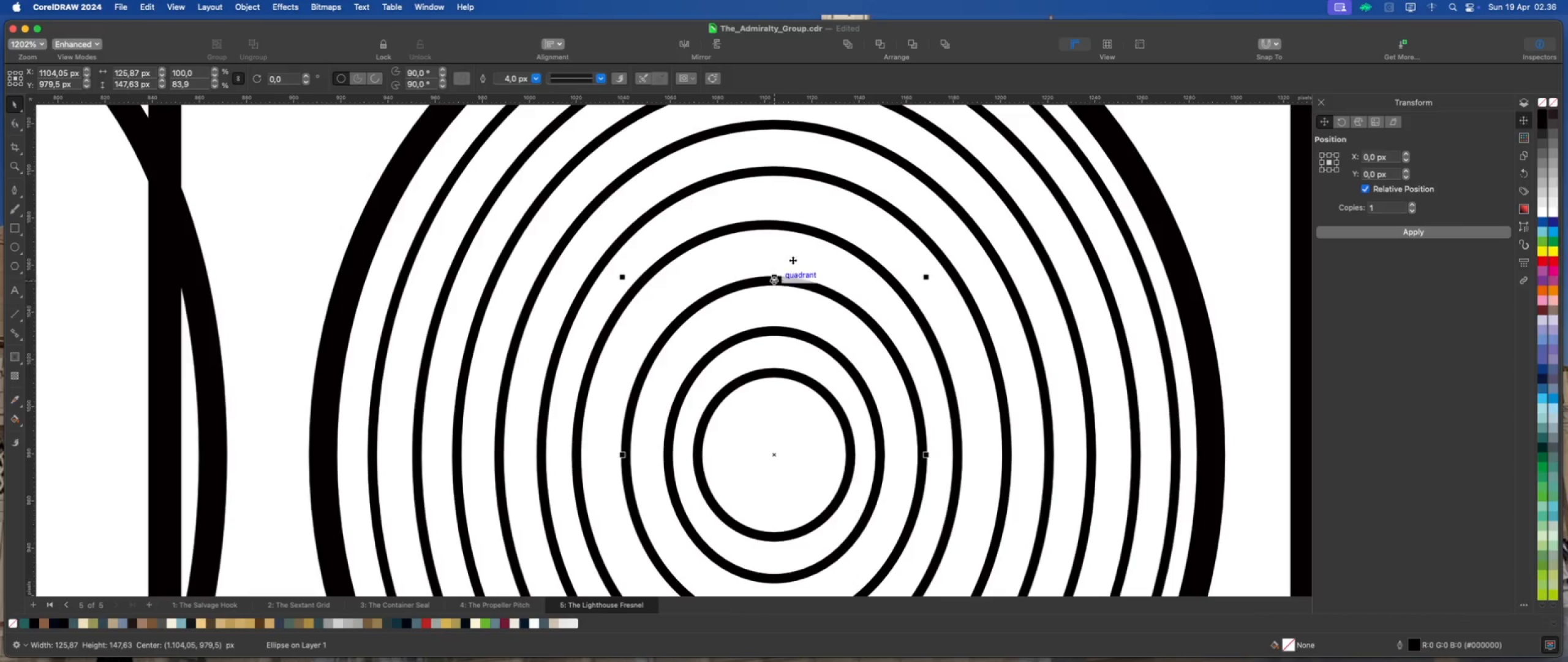 
left_click([793, 259])
 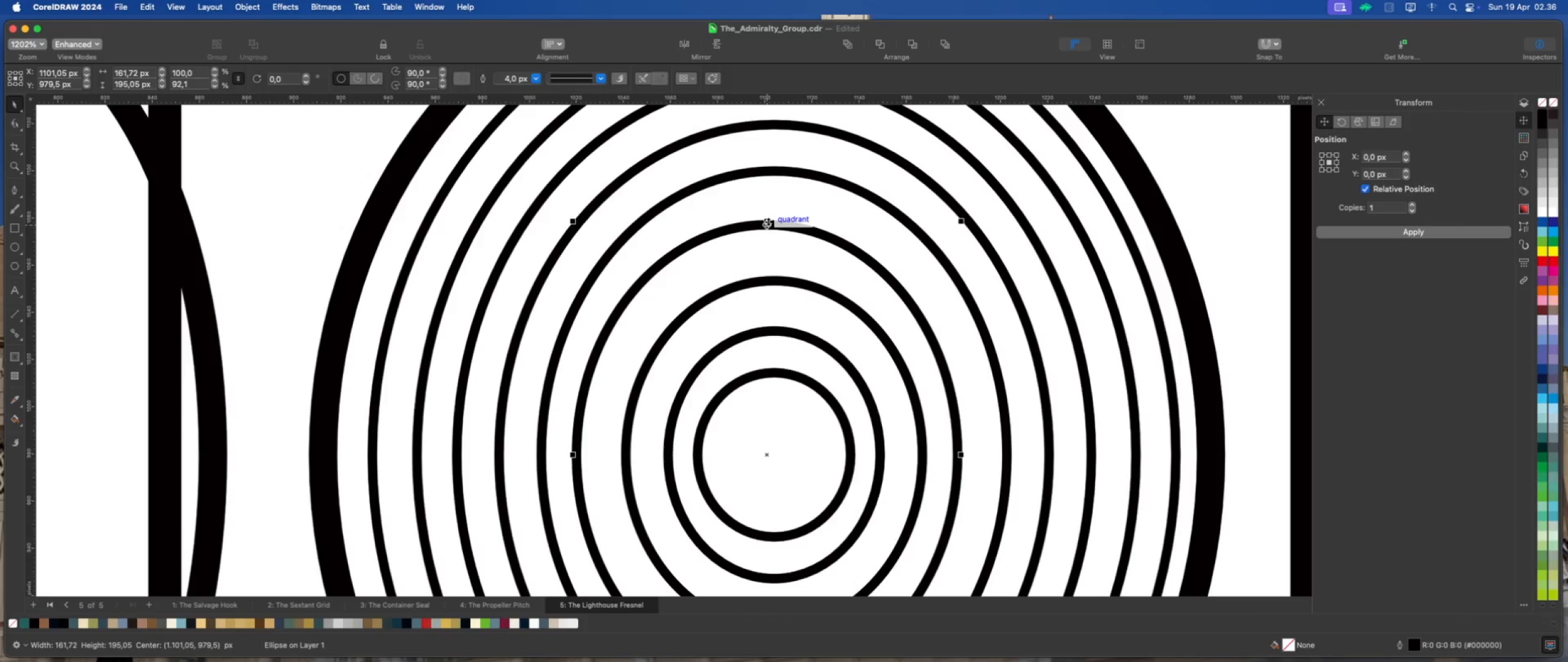 
left_click_drag(start_coordinate=[768, 221], to_coordinate=[769, 230])
 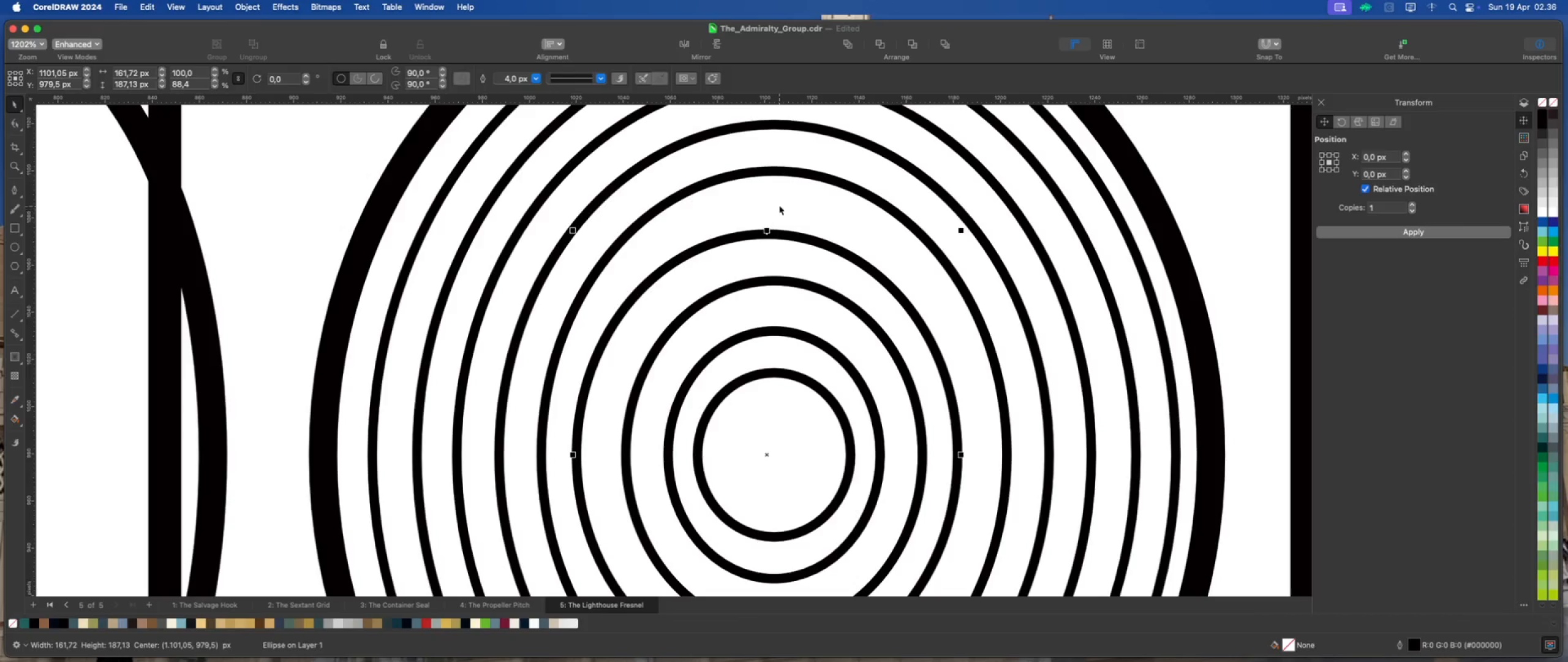 
hold_key(key=ShiftLeft, duration=1.18)
 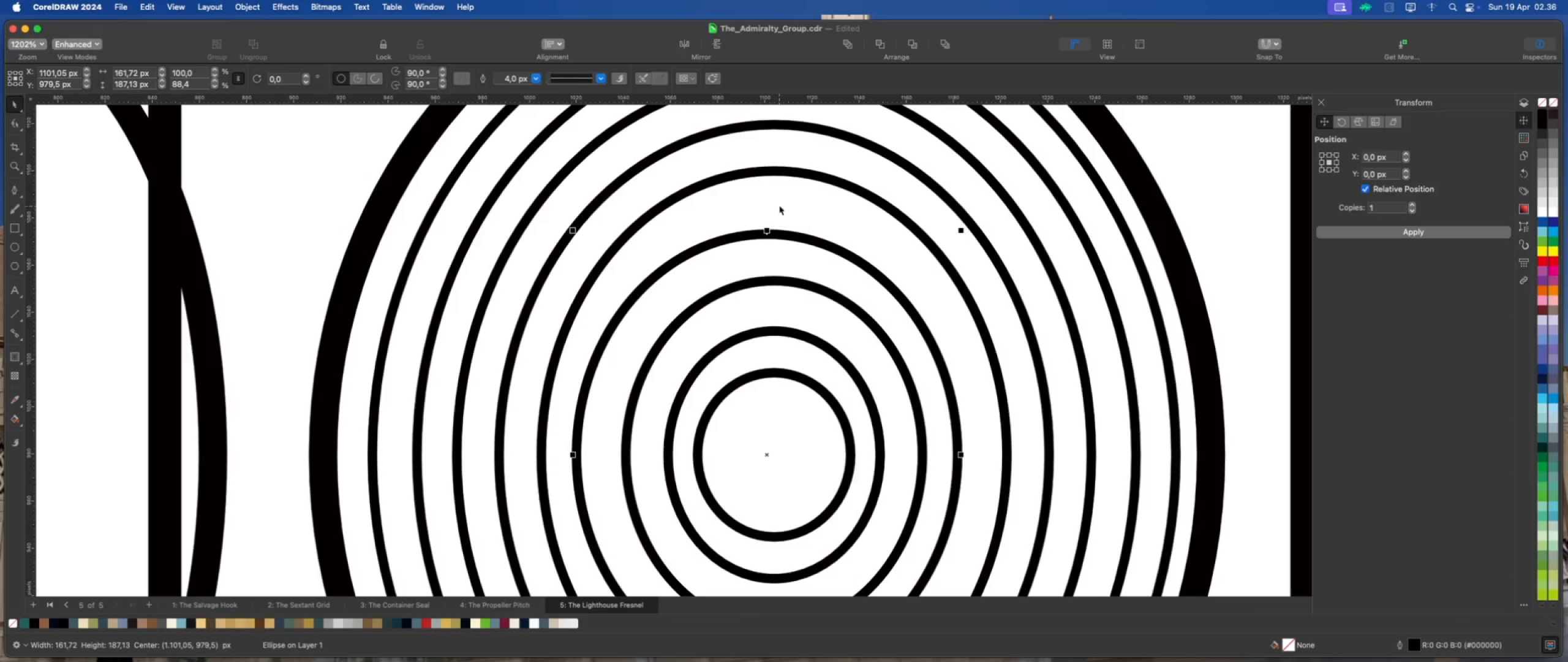 
left_click([780, 205])
 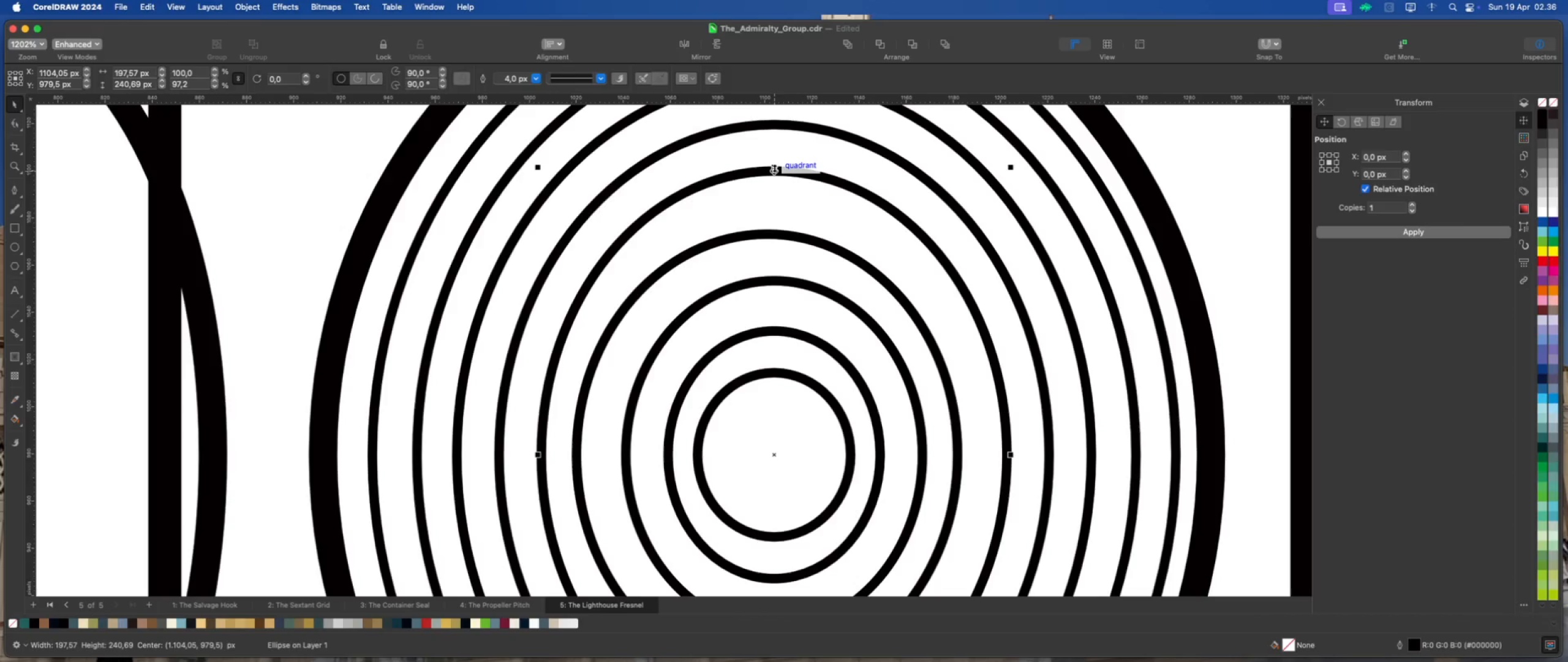 
left_click_drag(start_coordinate=[774, 167], to_coordinate=[775, 175])
 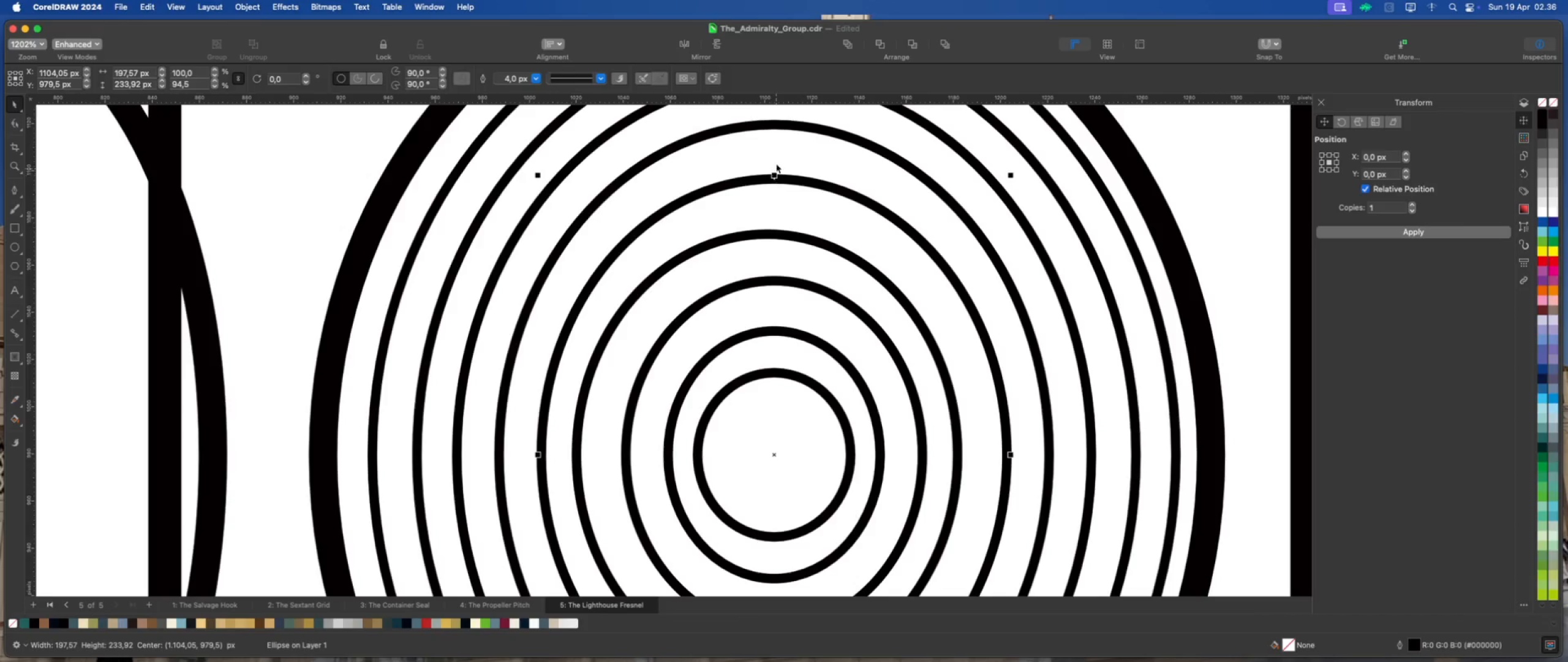 
hold_key(key=ShiftLeft, duration=1.38)
 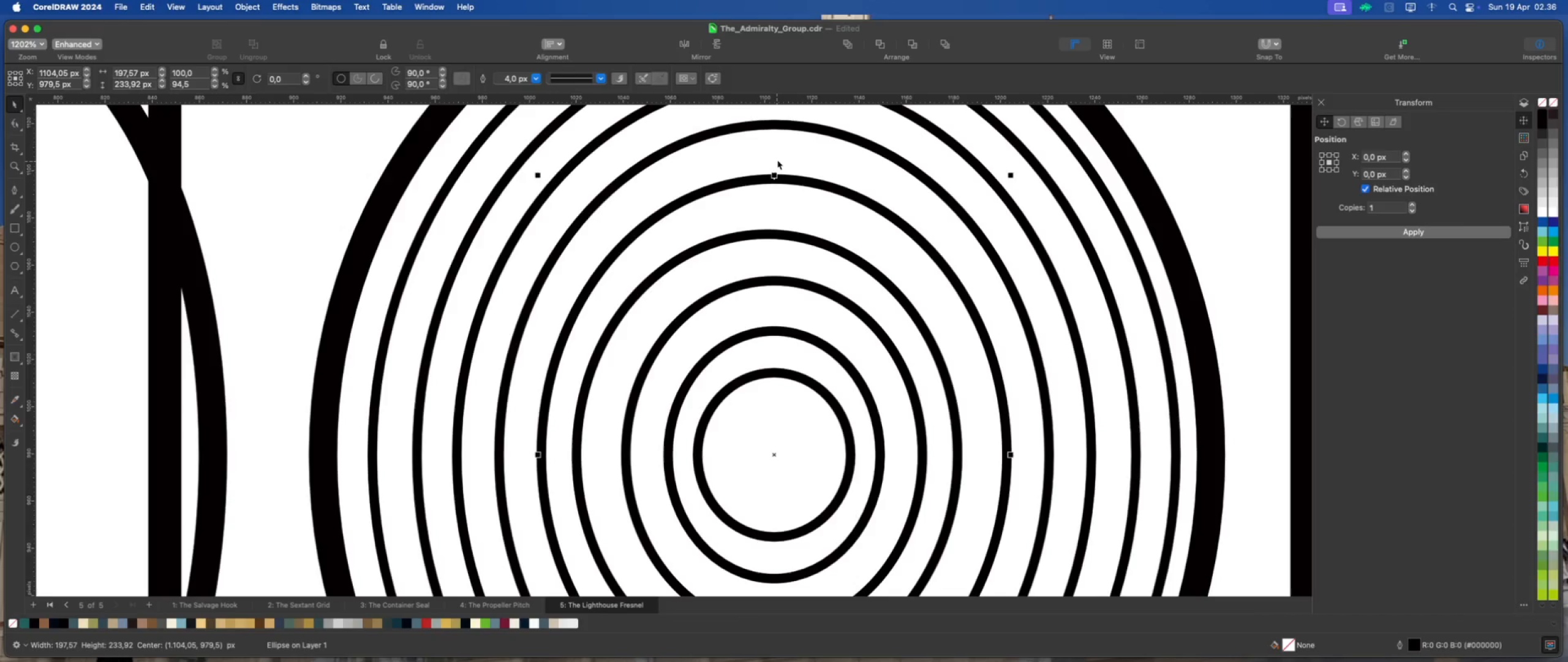 
left_click([777, 159])
 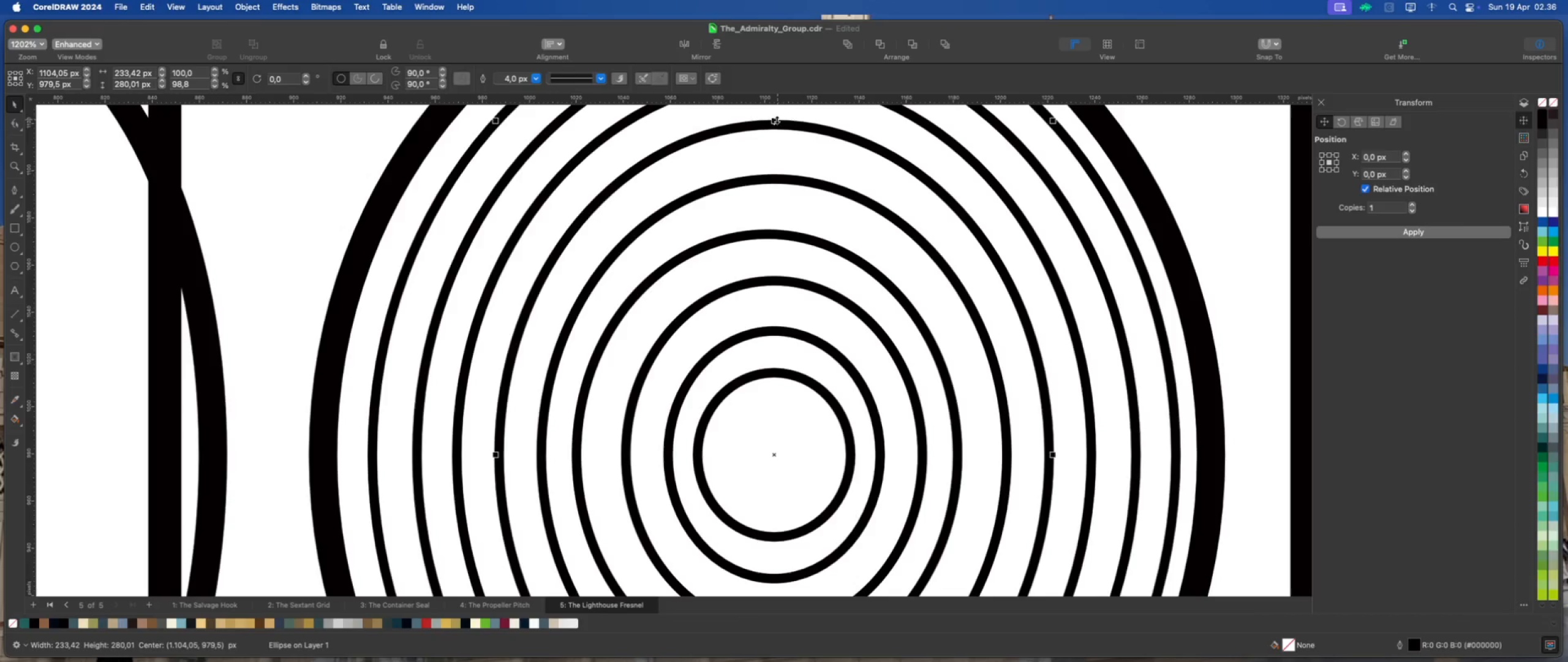 
left_click_drag(start_coordinate=[775, 120], to_coordinate=[776, 127])
 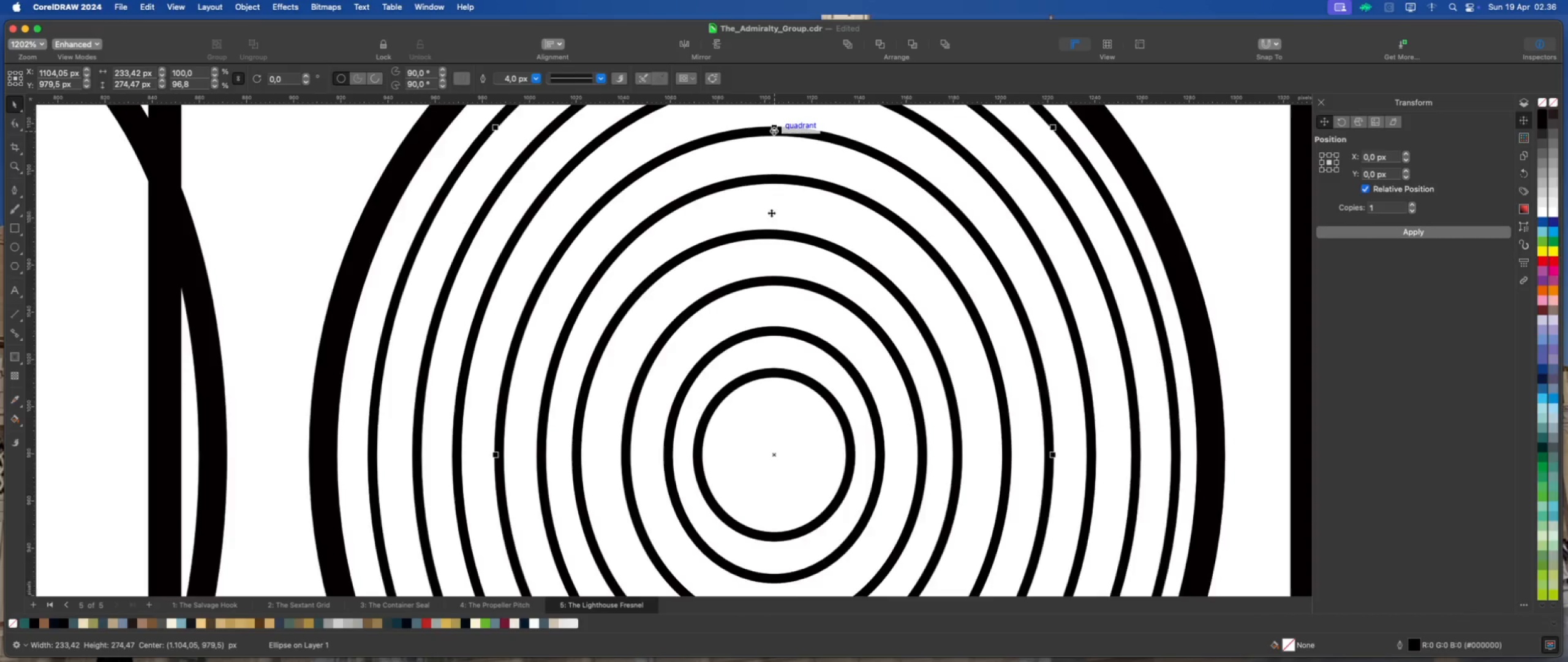 
hold_key(key=ShiftLeft, duration=1.15)
 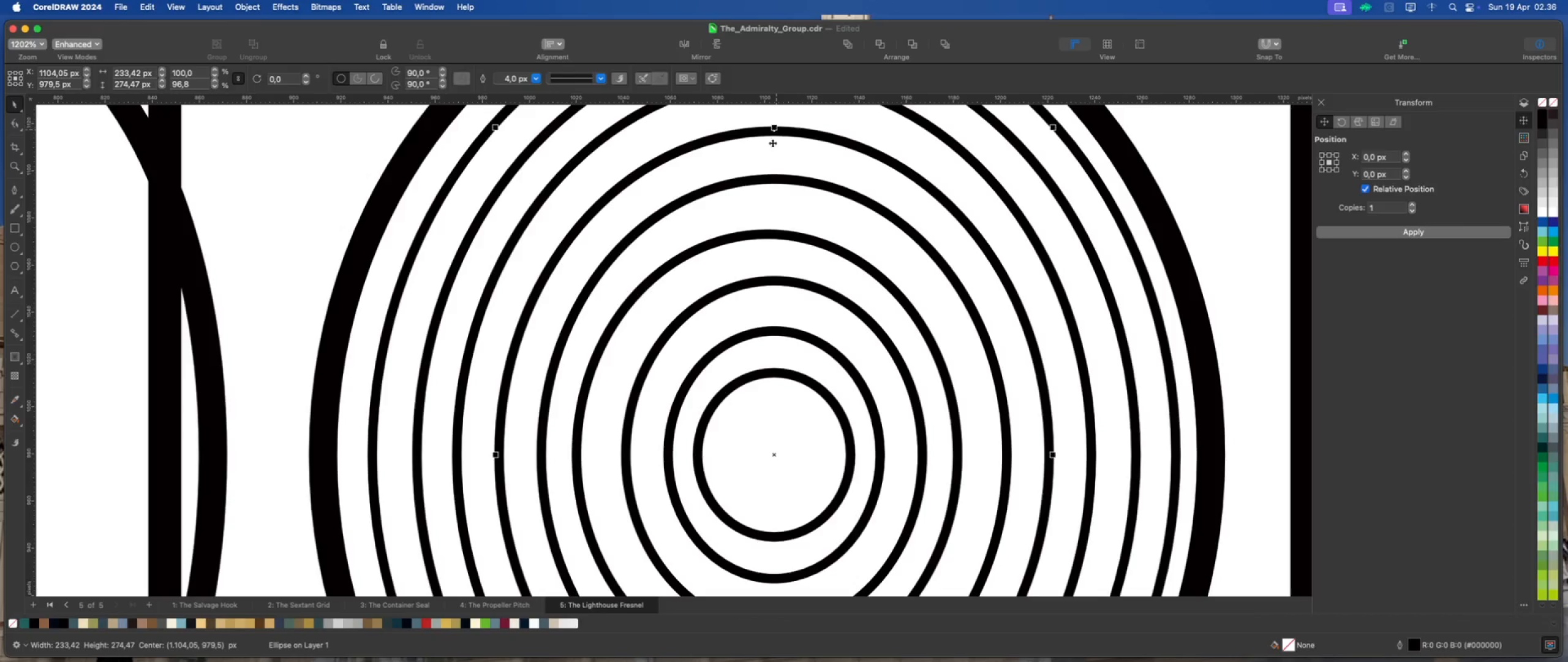 
scroll: coordinate [772, 215], scroll_direction: down, amount: 4.0
 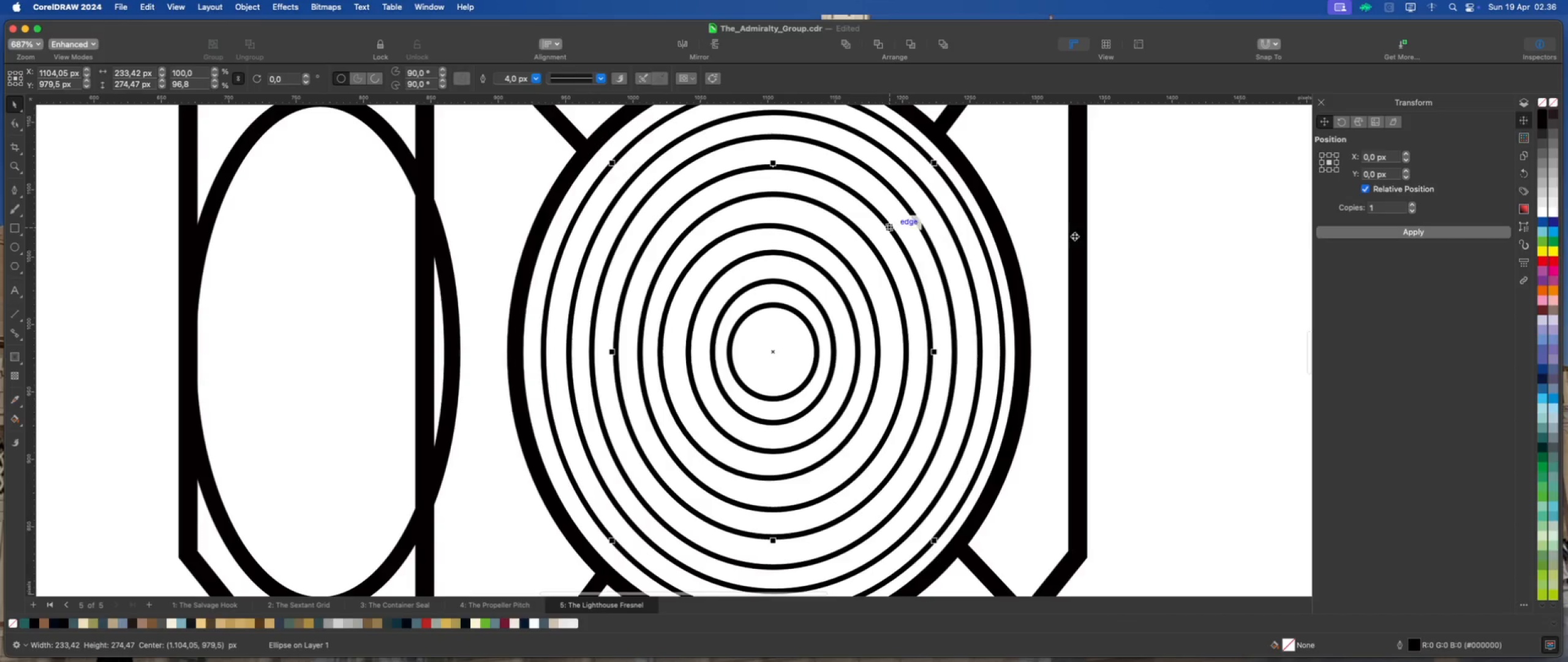 
left_click([1139, 234])
 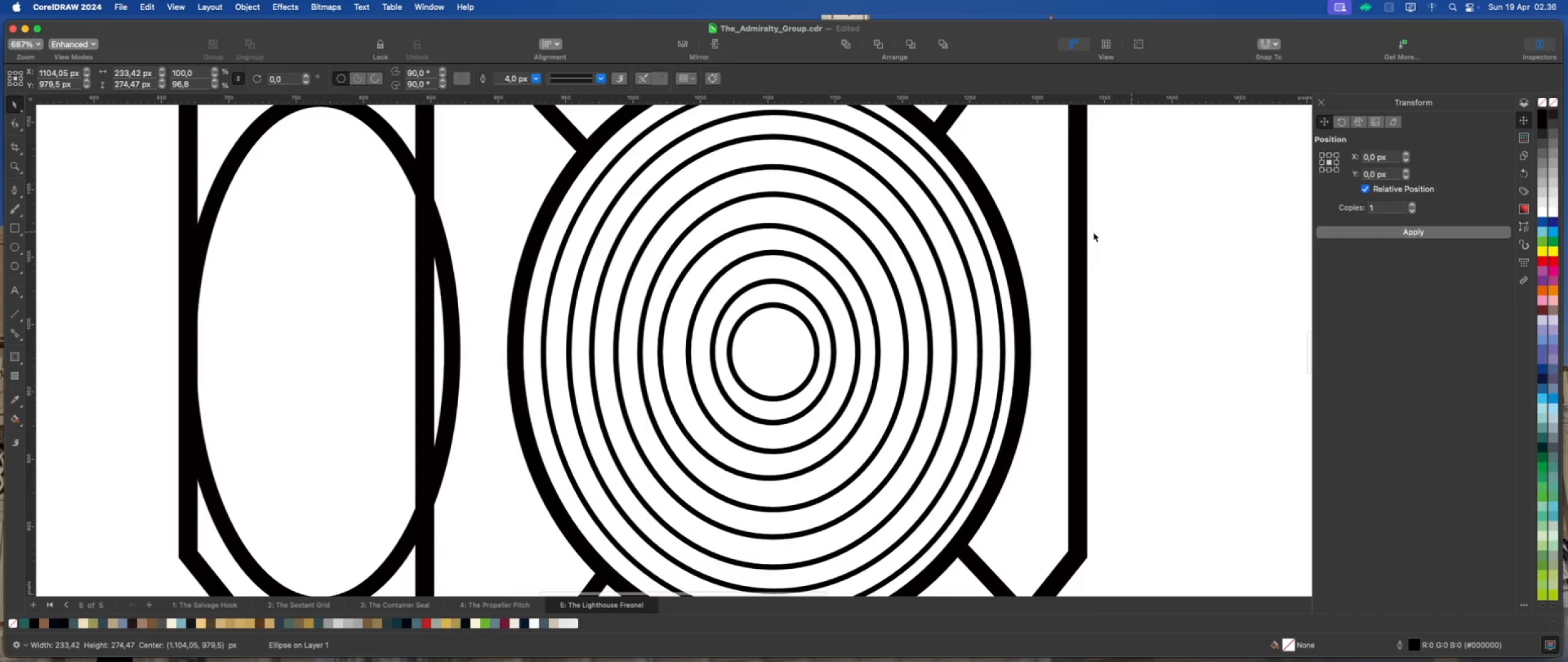 
left_click([1086, 313])
 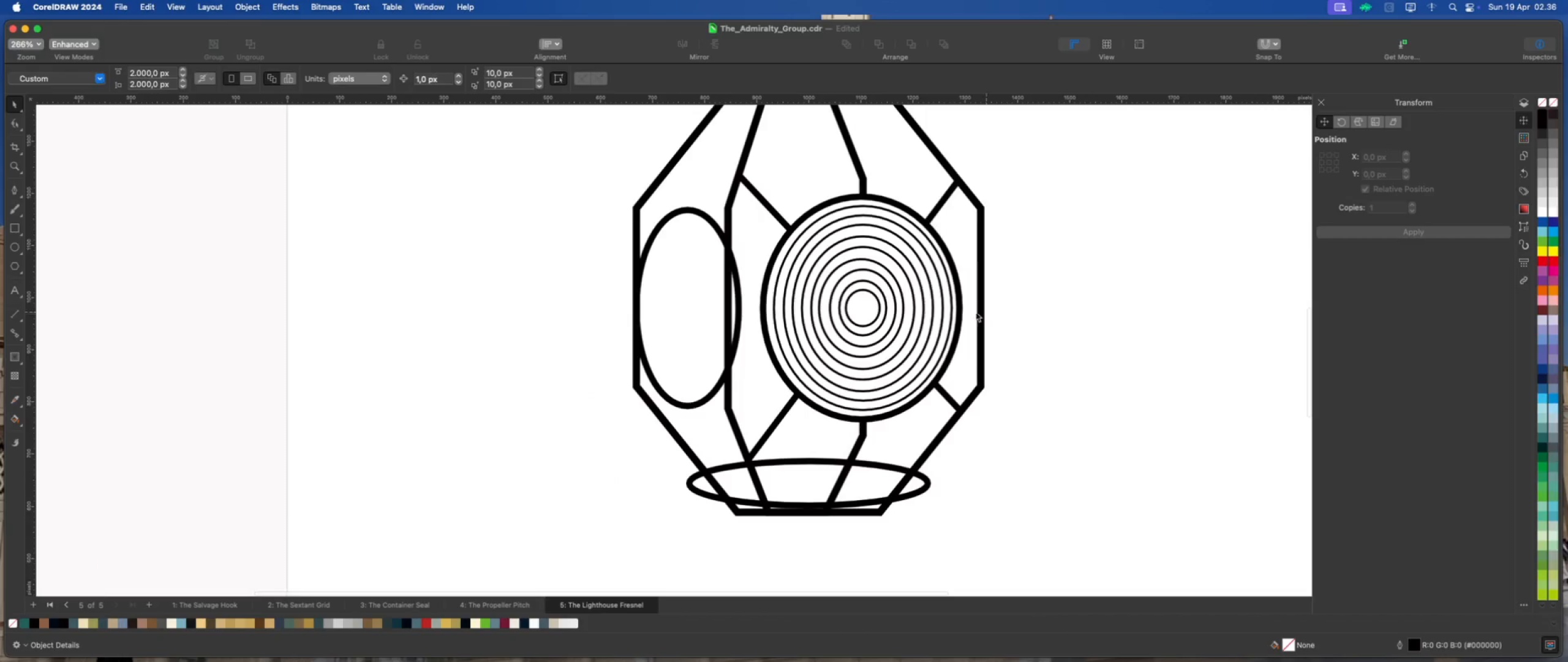 
scroll: coordinate [917, 281], scroll_direction: down, amount: 7.0
 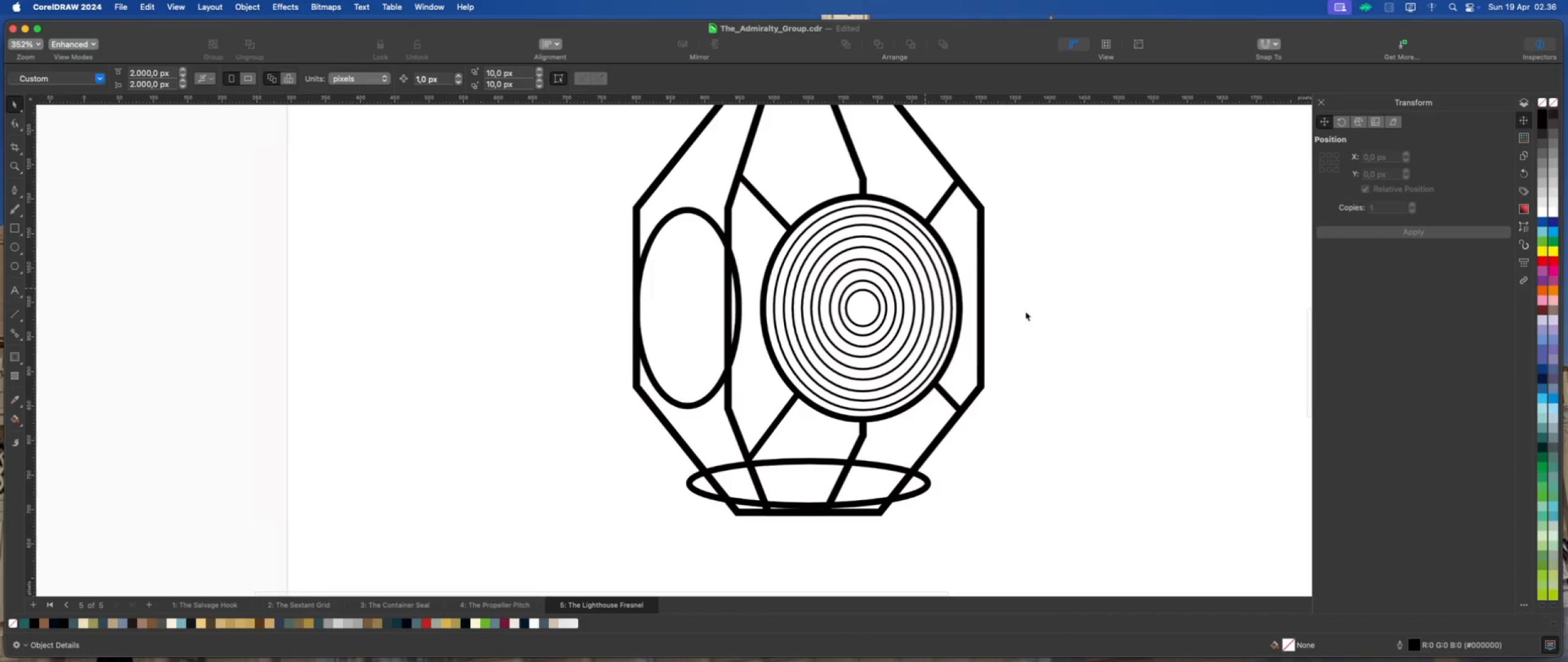 
scroll: coordinate [857, 308], scroll_direction: up, amount: 4.0
 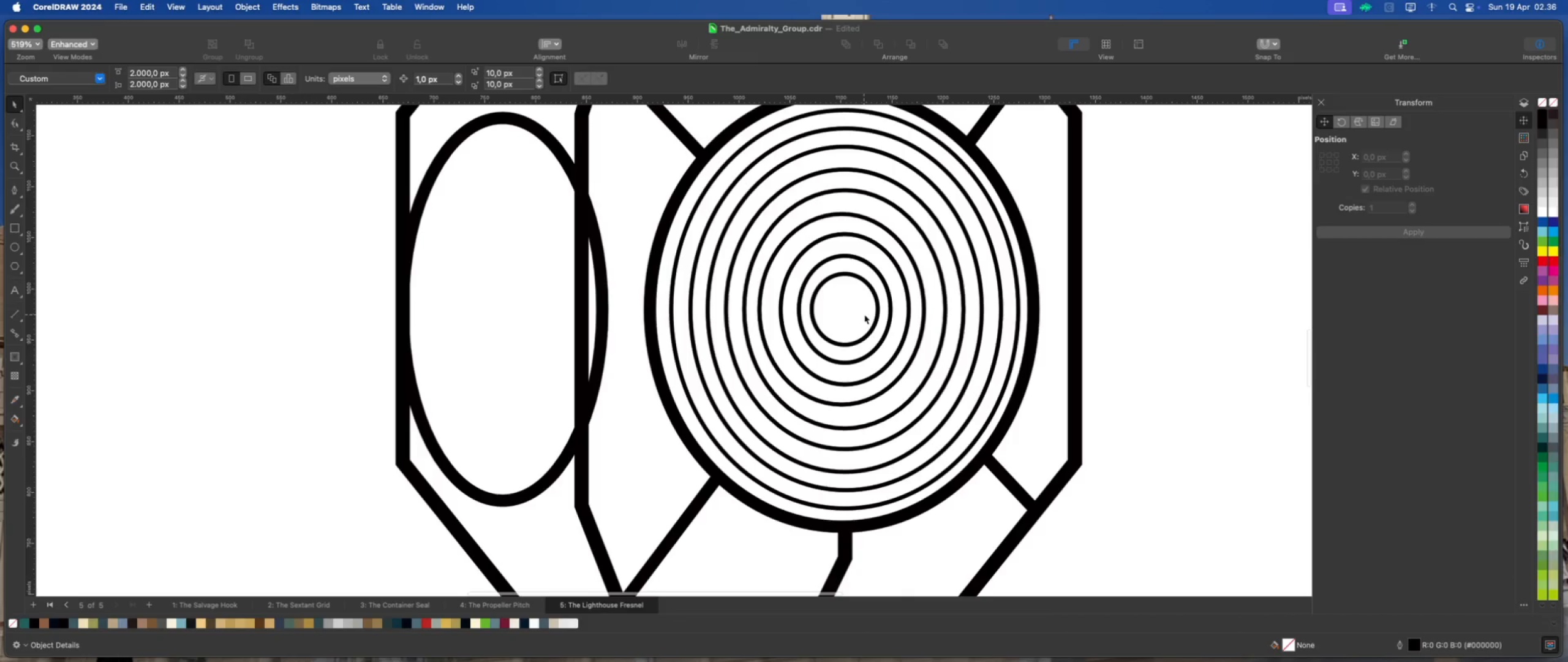 
left_click([864, 314])
 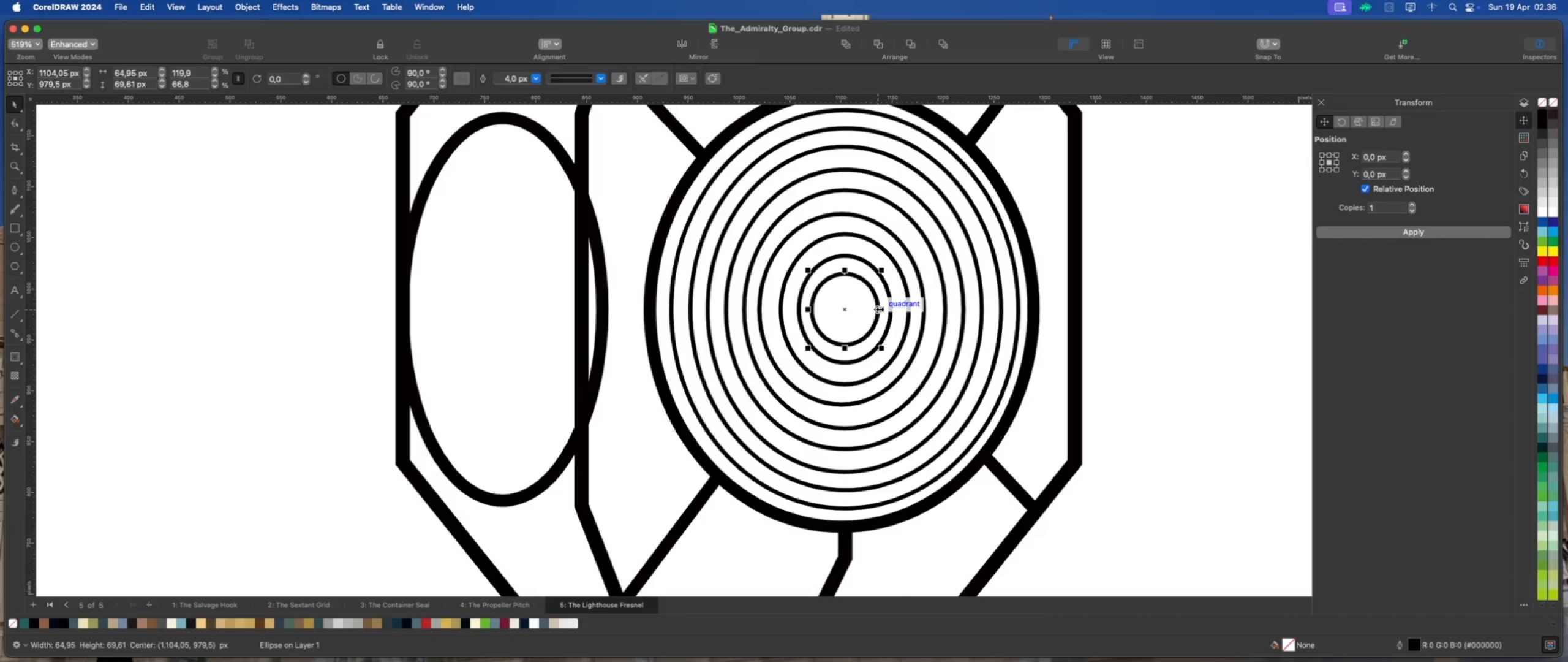 
left_click([887, 302])
 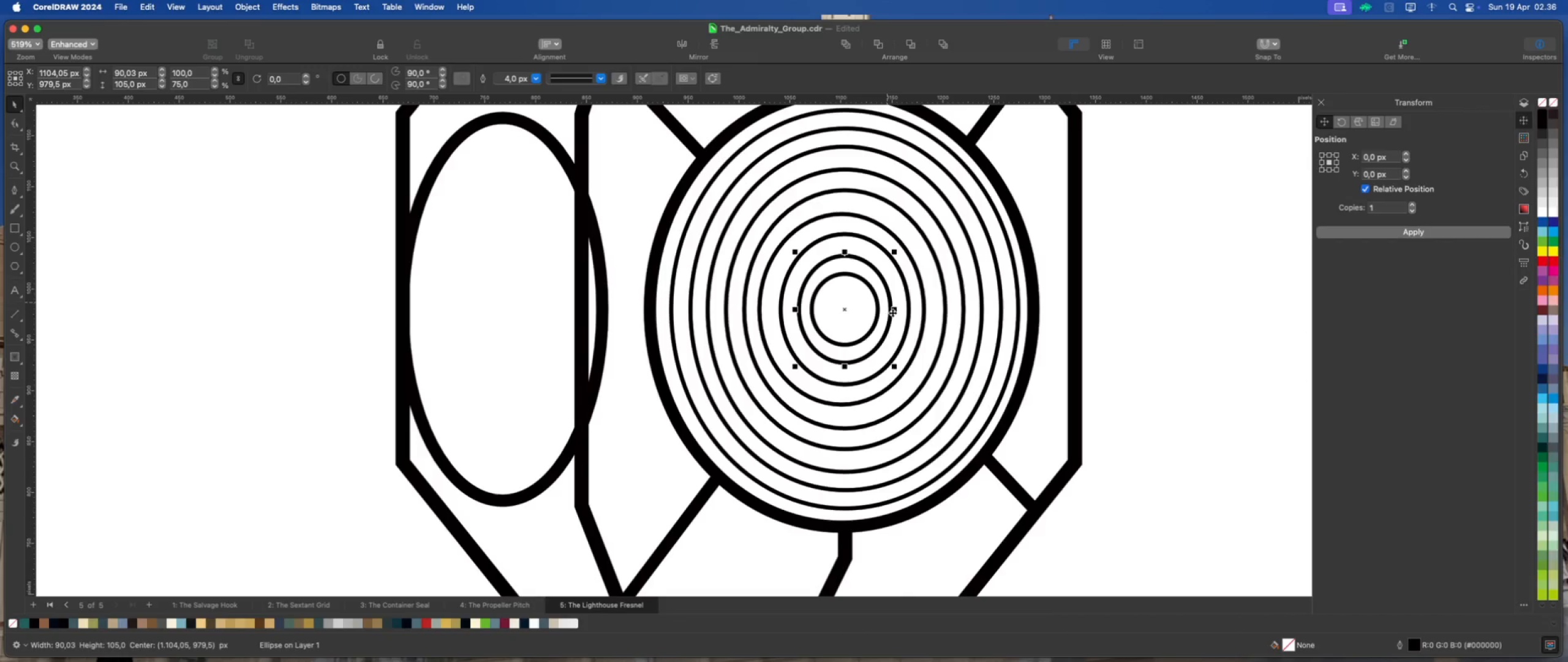 
scroll: coordinate [892, 313], scroll_direction: up, amount: 2.0
 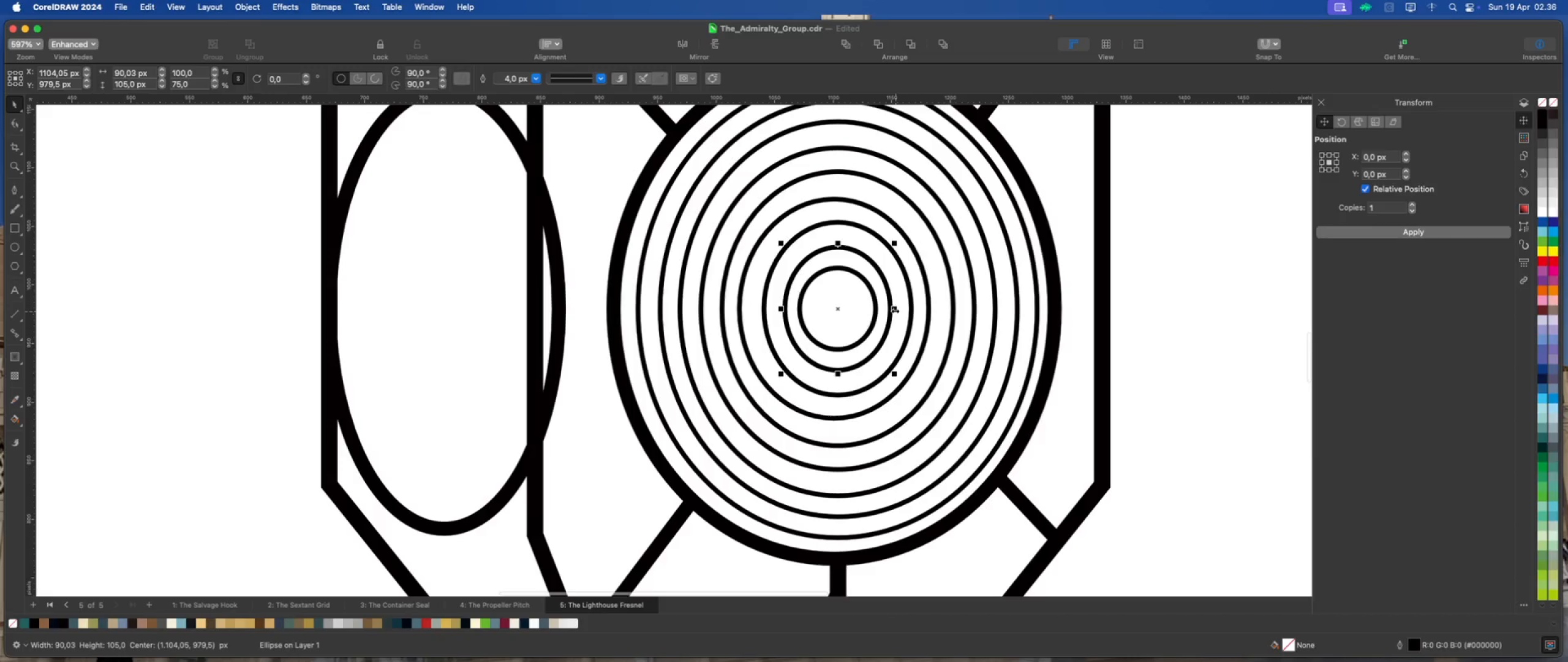 
left_click_drag(start_coordinate=[895, 309], to_coordinate=[900, 308])
 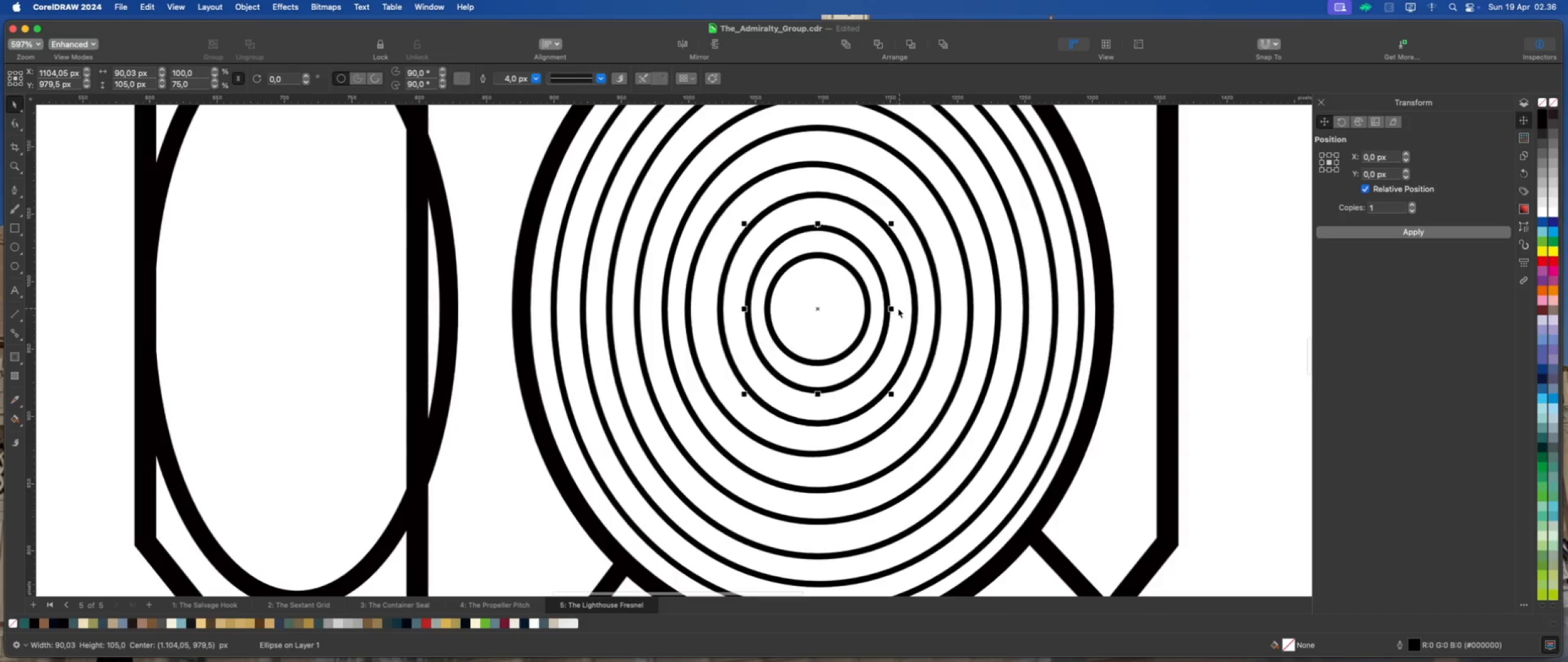 
hold_key(key=ShiftLeft, duration=1.95)
 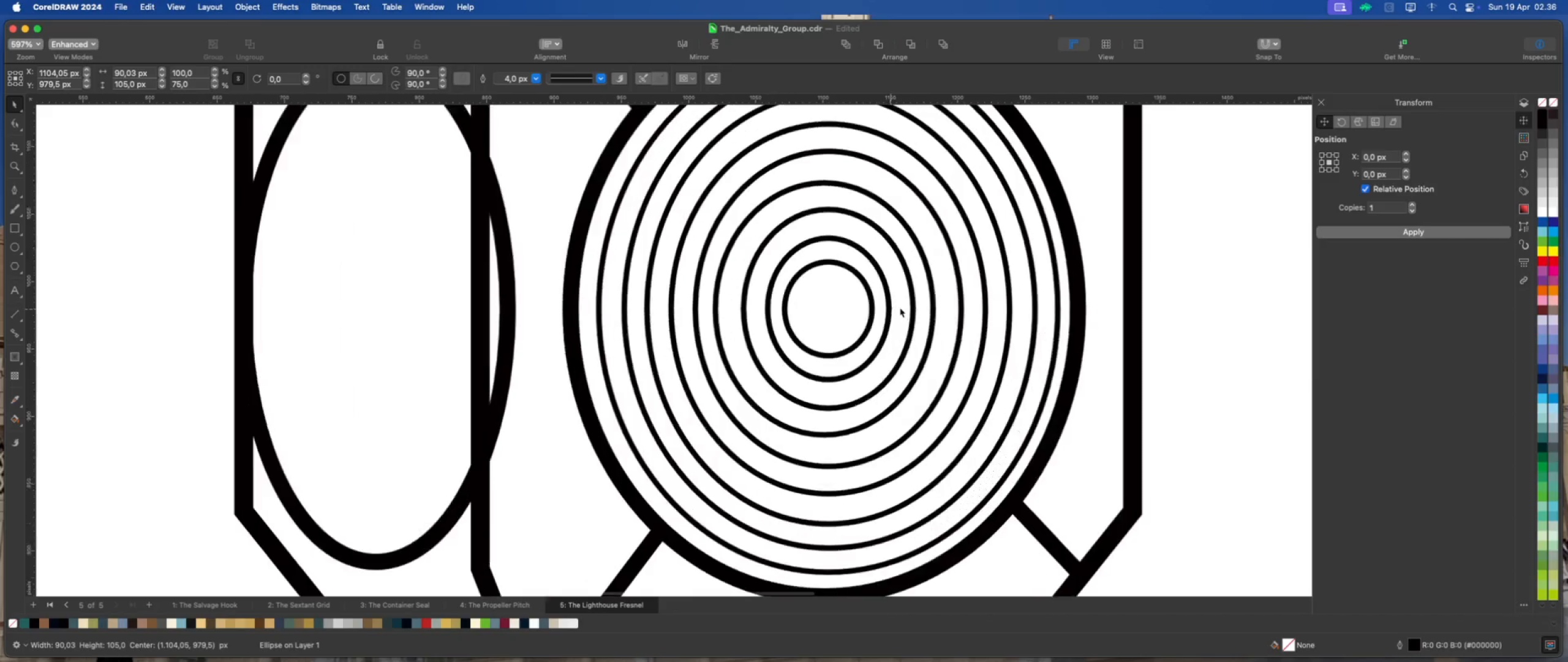 
scroll: coordinate [895, 308], scroll_direction: up, amount: 3.0
 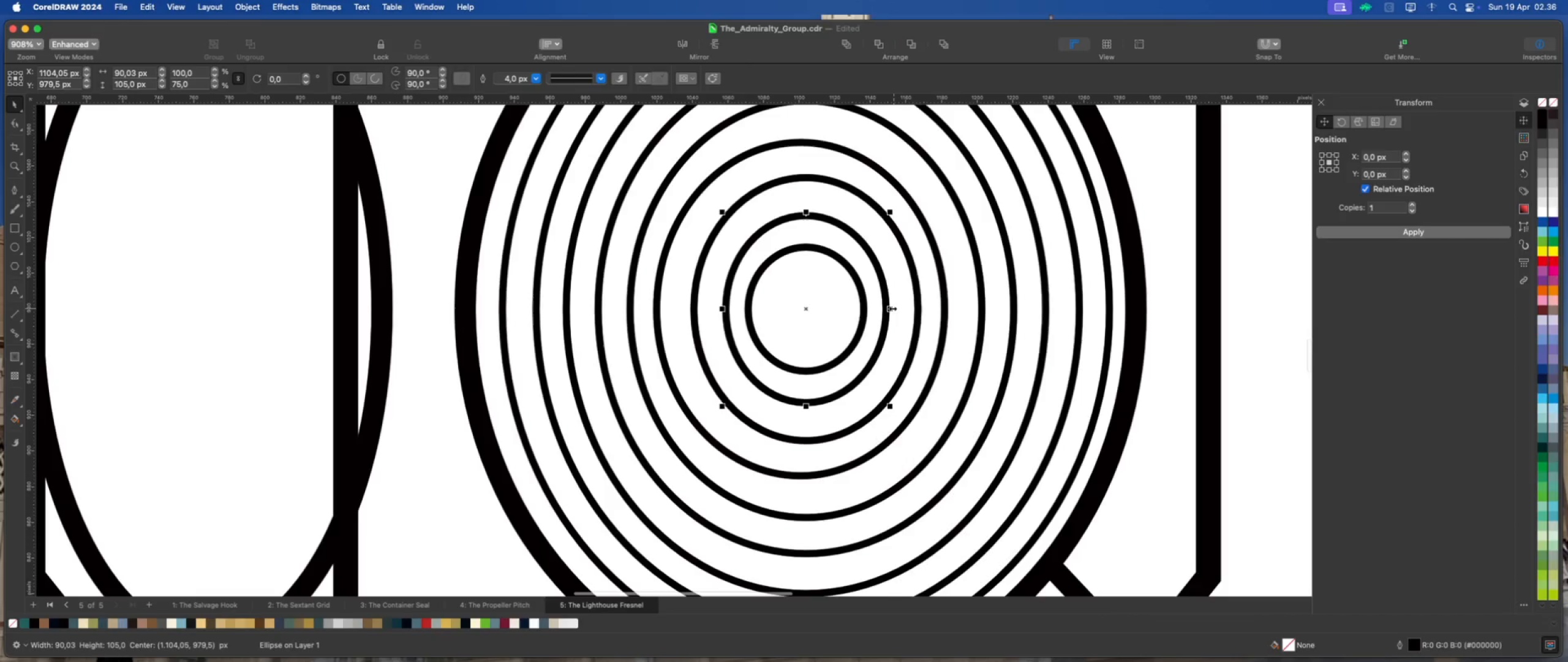 
left_click_drag(start_coordinate=[892, 308], to_coordinate=[899, 310])
 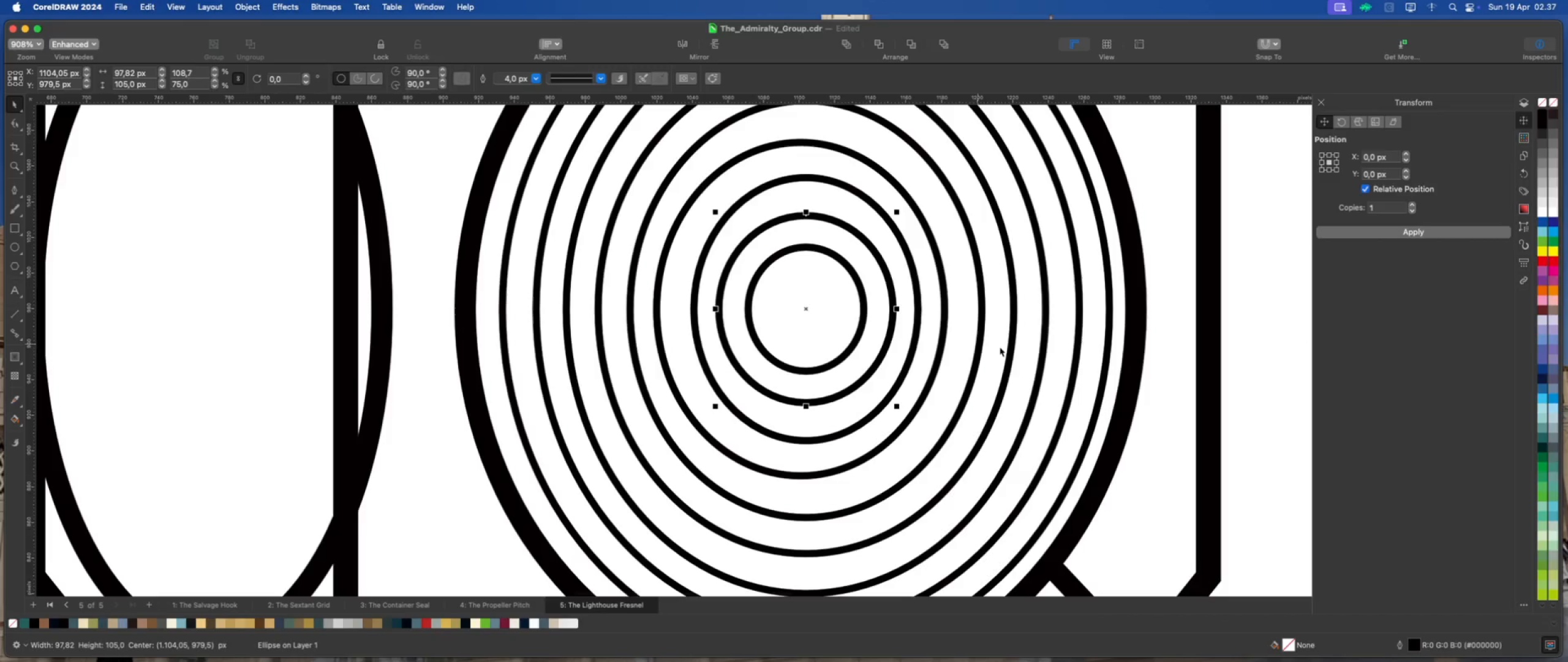 
hold_key(key=ShiftLeft, duration=1.02)
 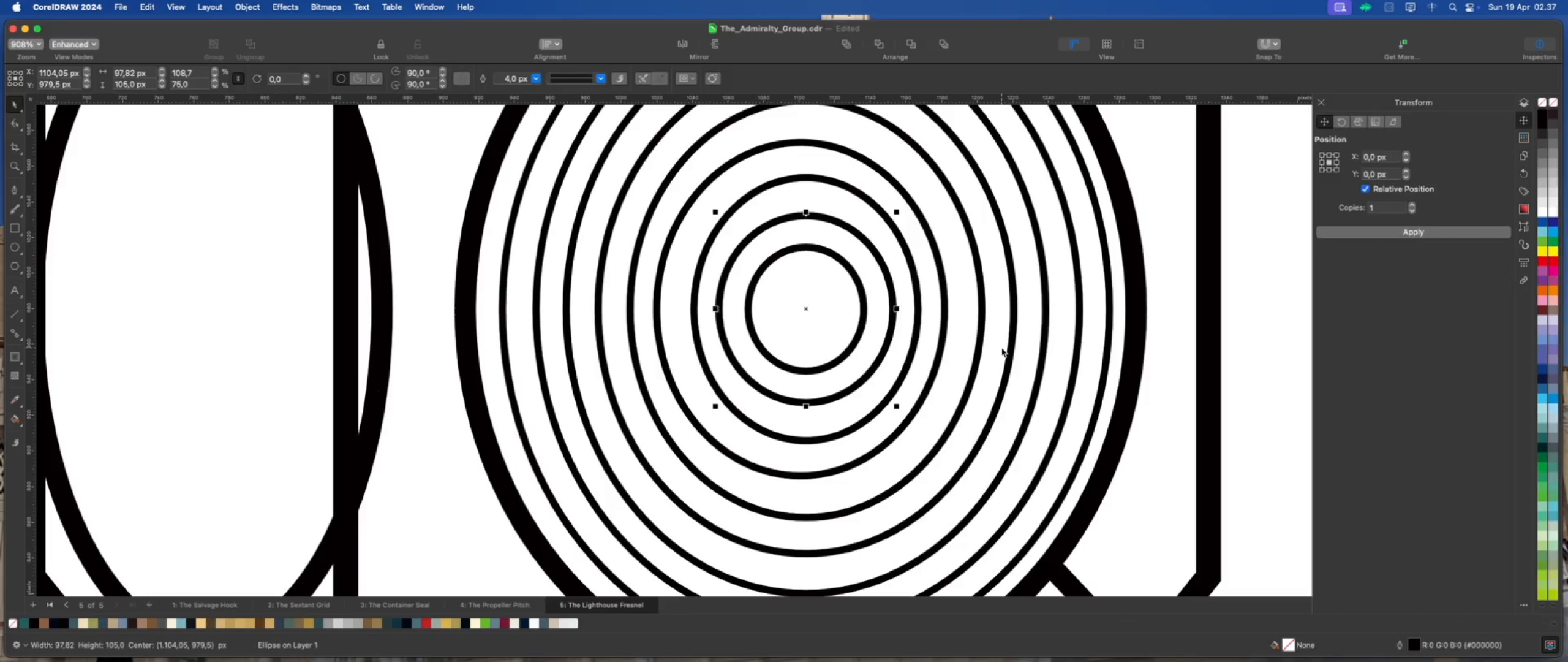 
scroll: coordinate [973, 352], scroll_direction: down, amount: 7.0
 